 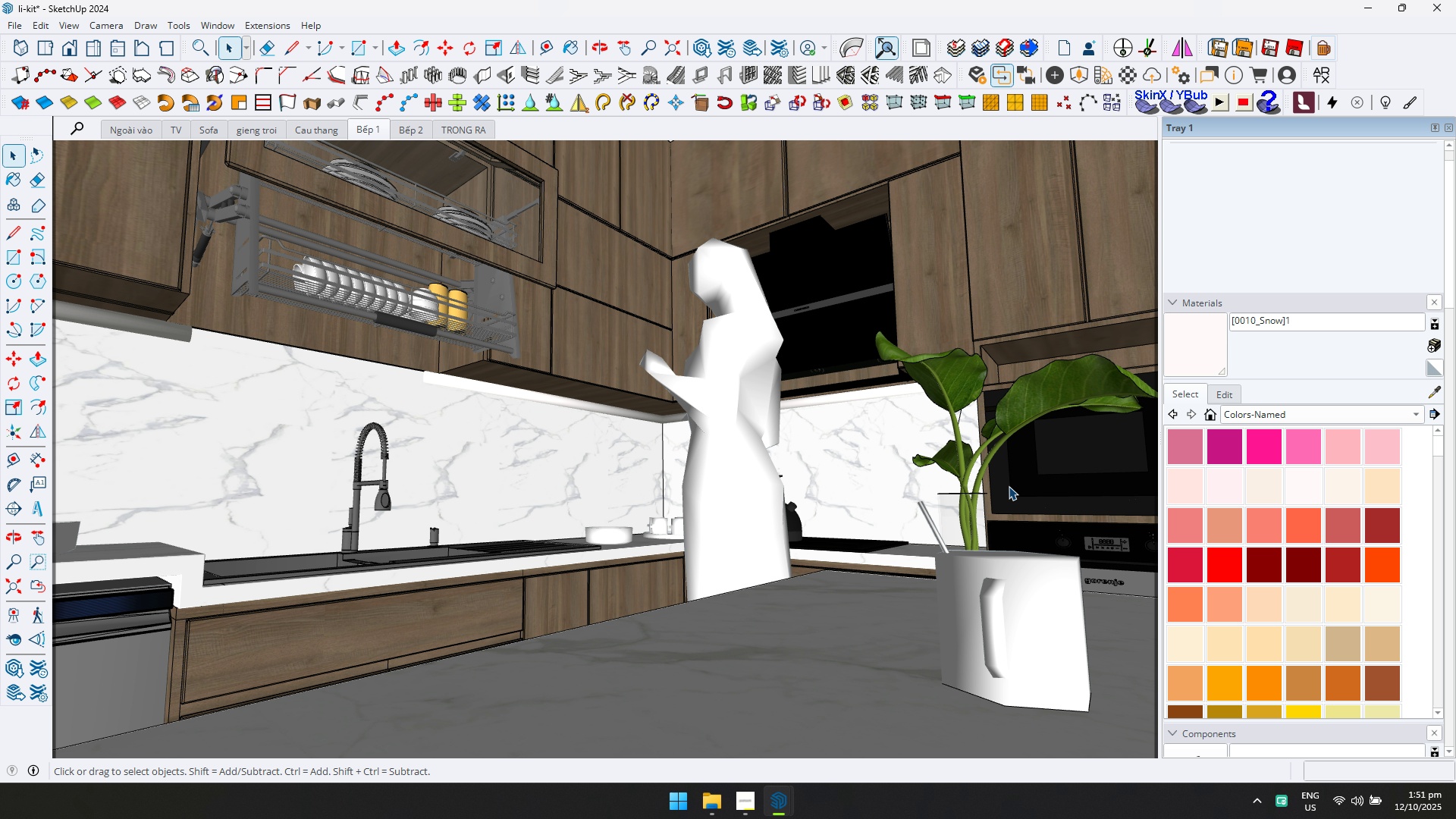 
key(Alt+Tab)
 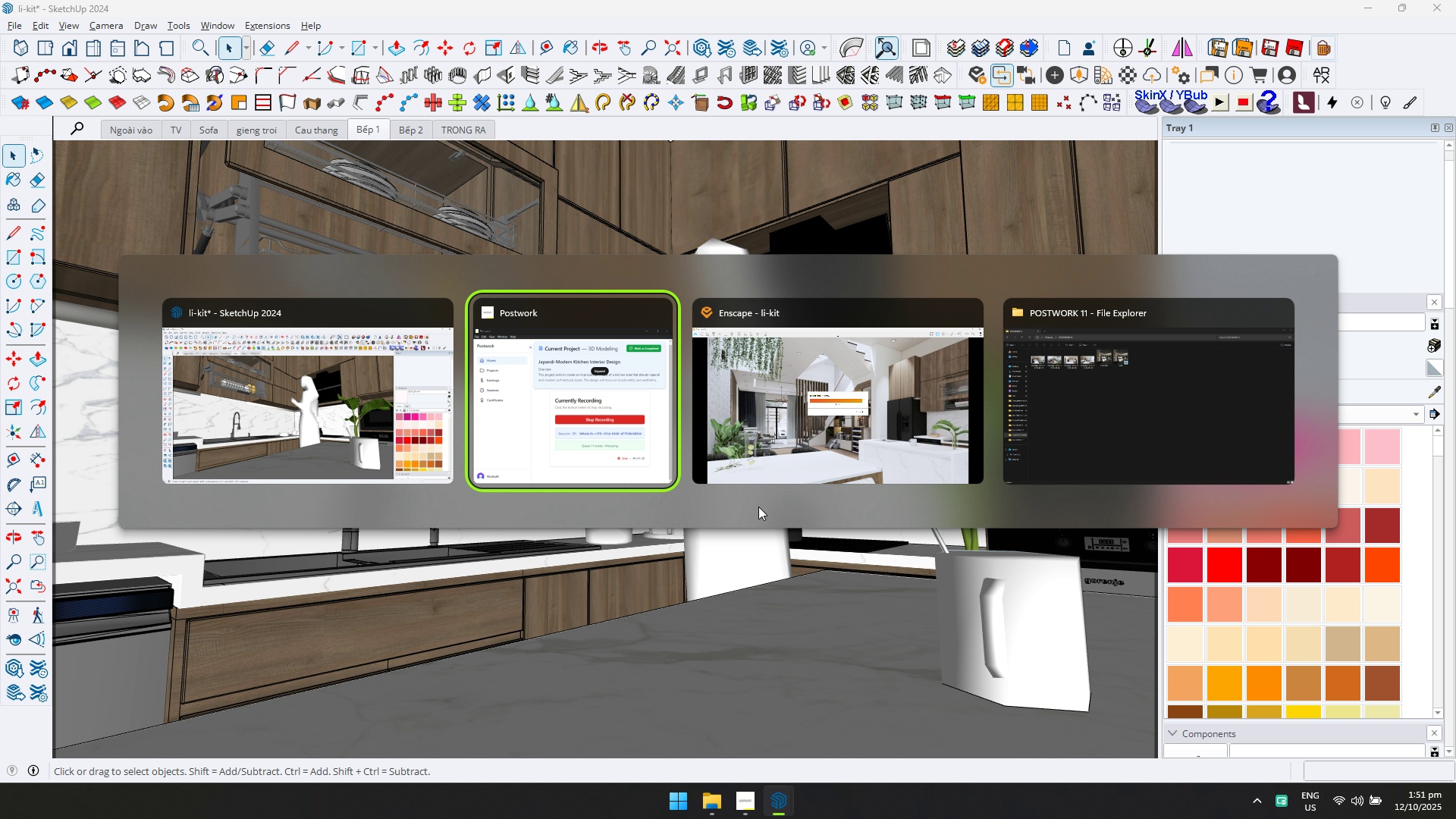 
key(Alt+Tab)
 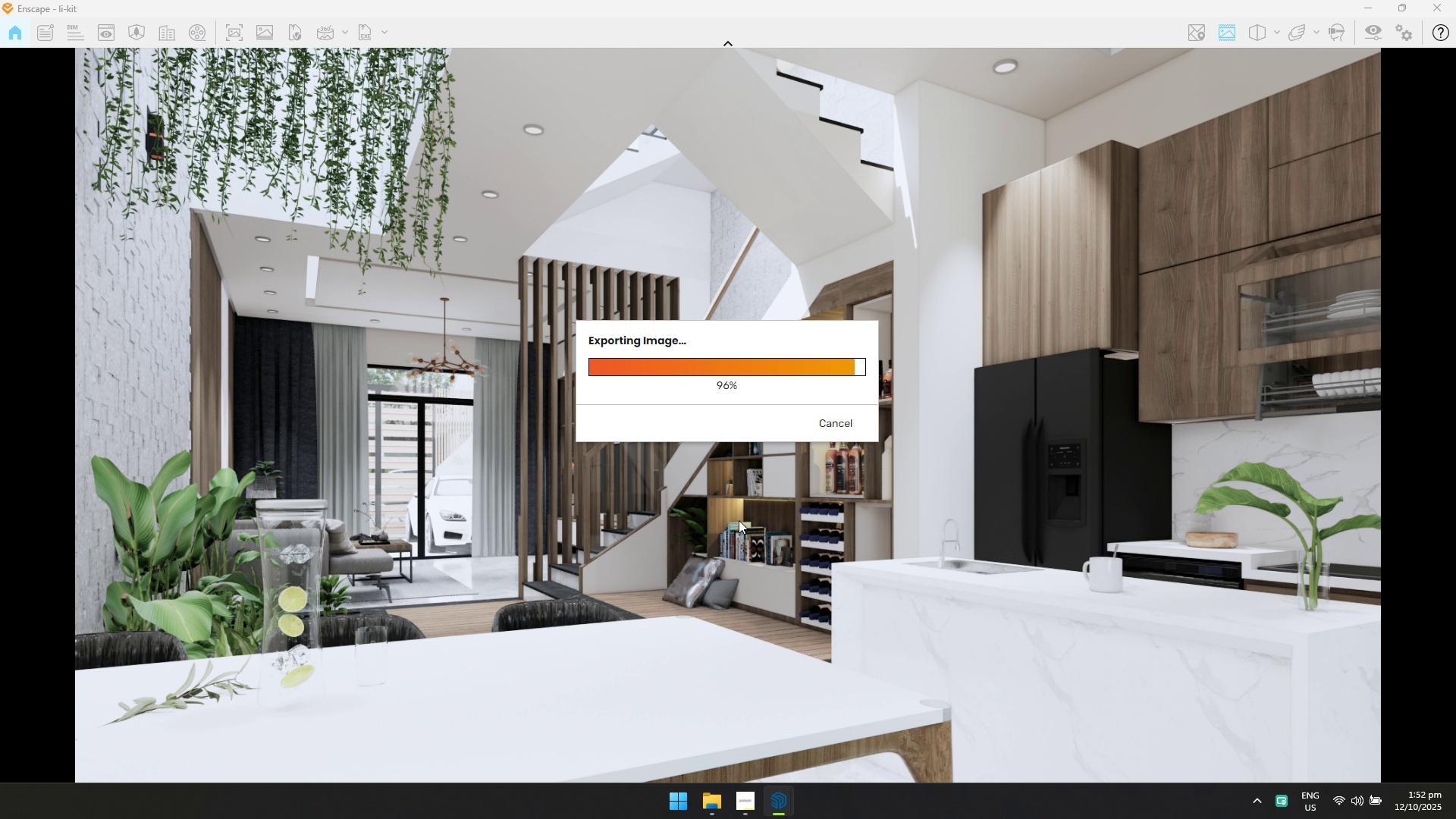 
wait(7.6)
 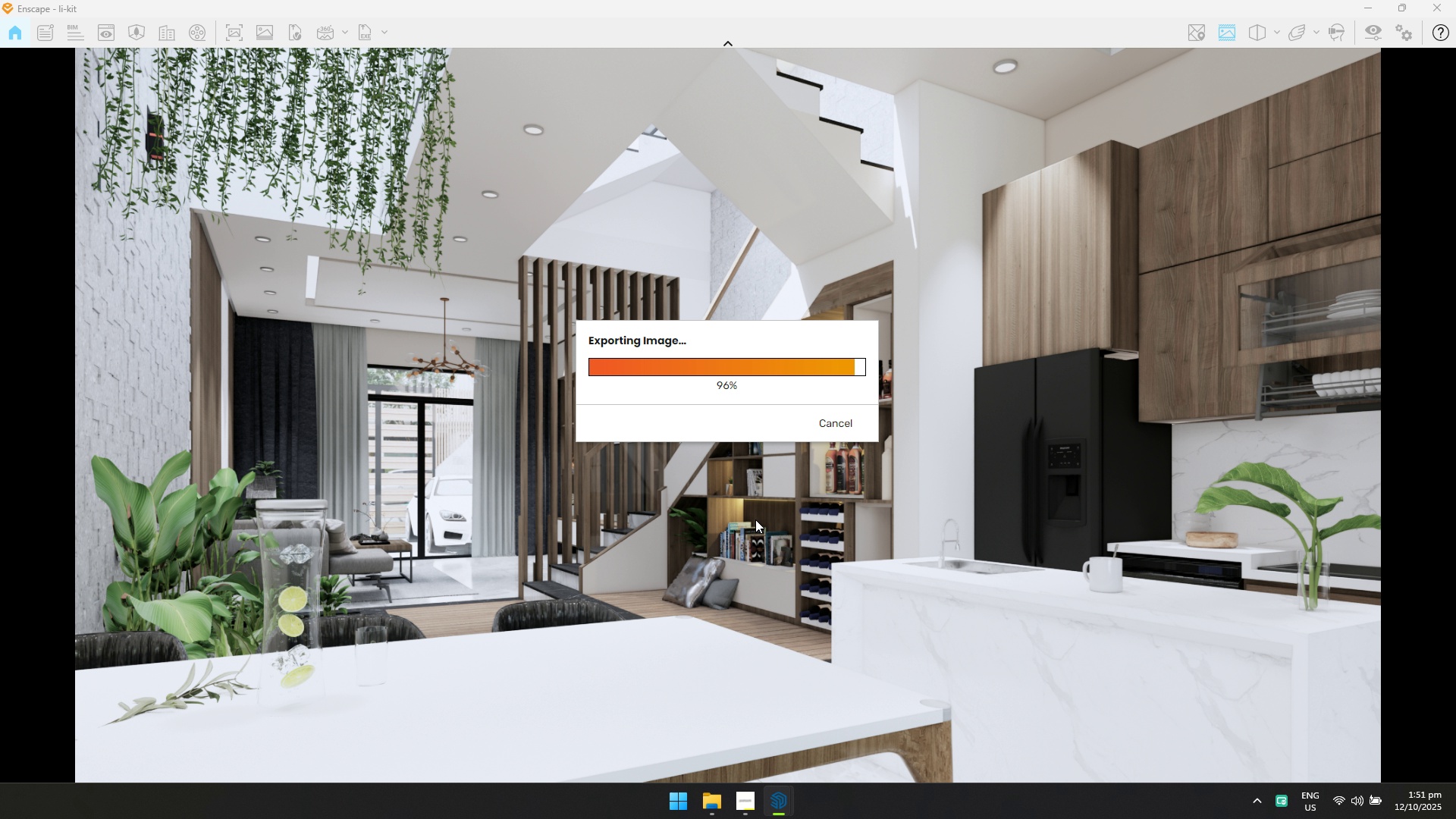 
key(Alt+Tab)
 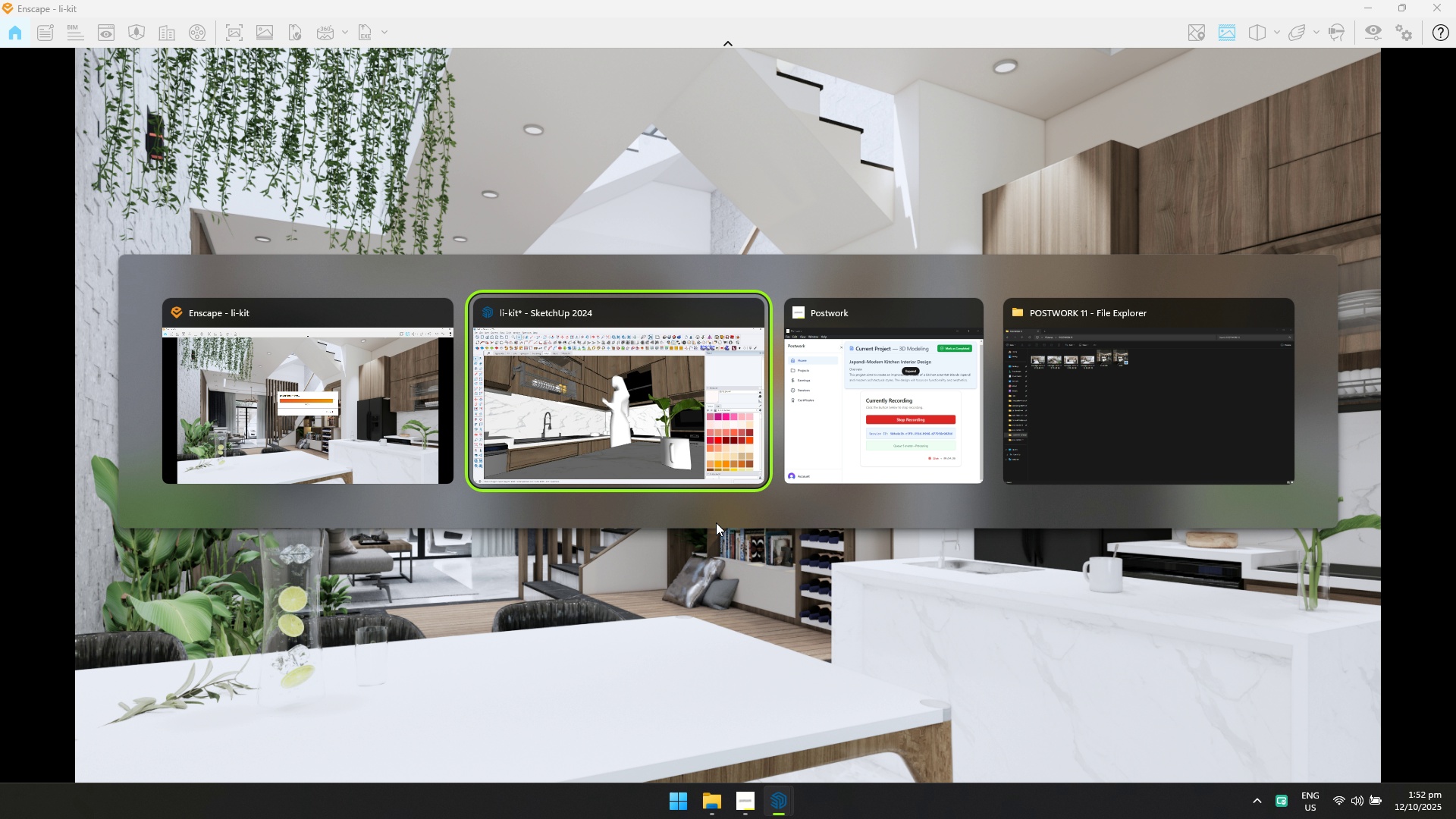 
key(Alt+Tab)
 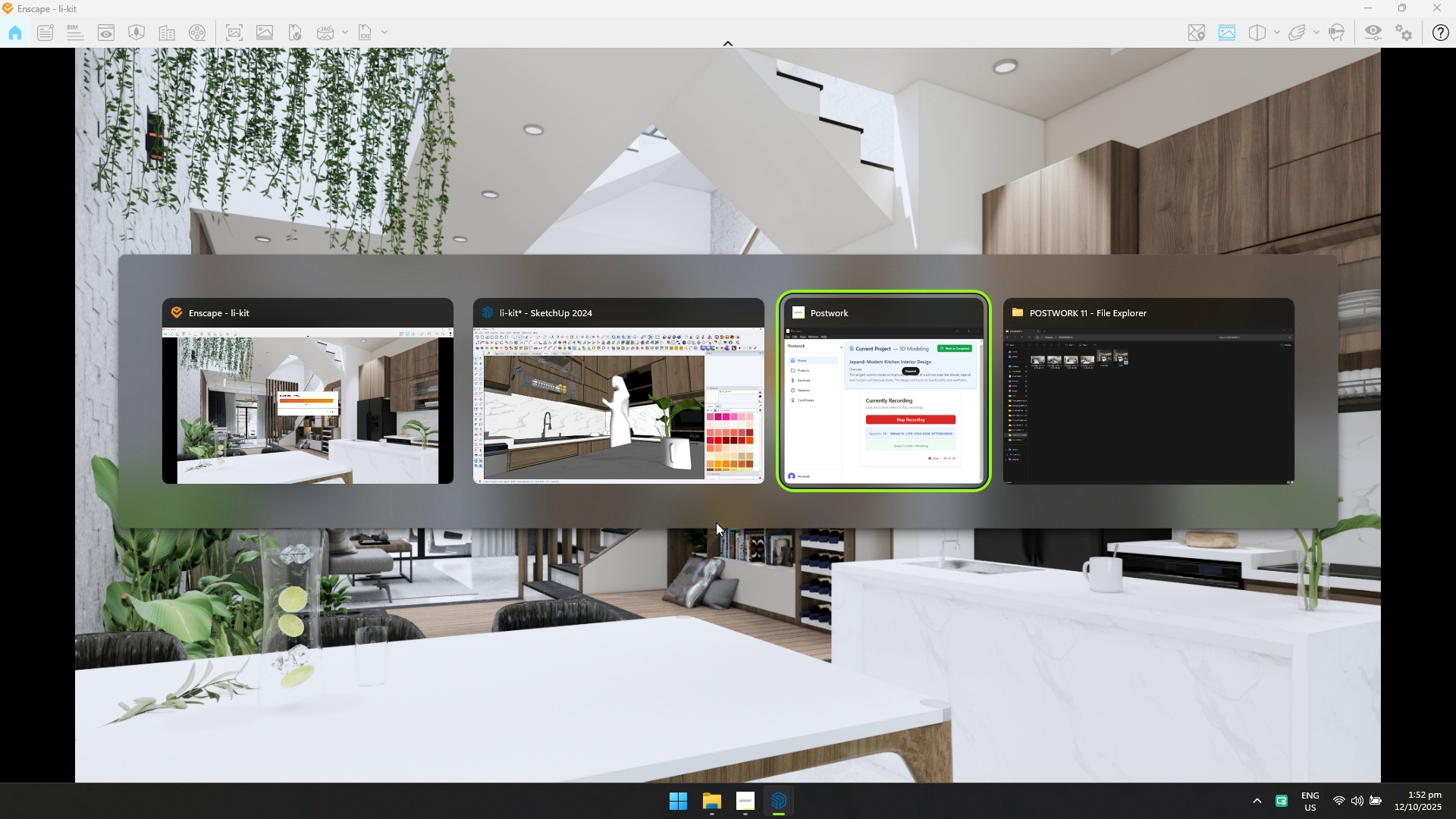 
key(Alt+Tab)
 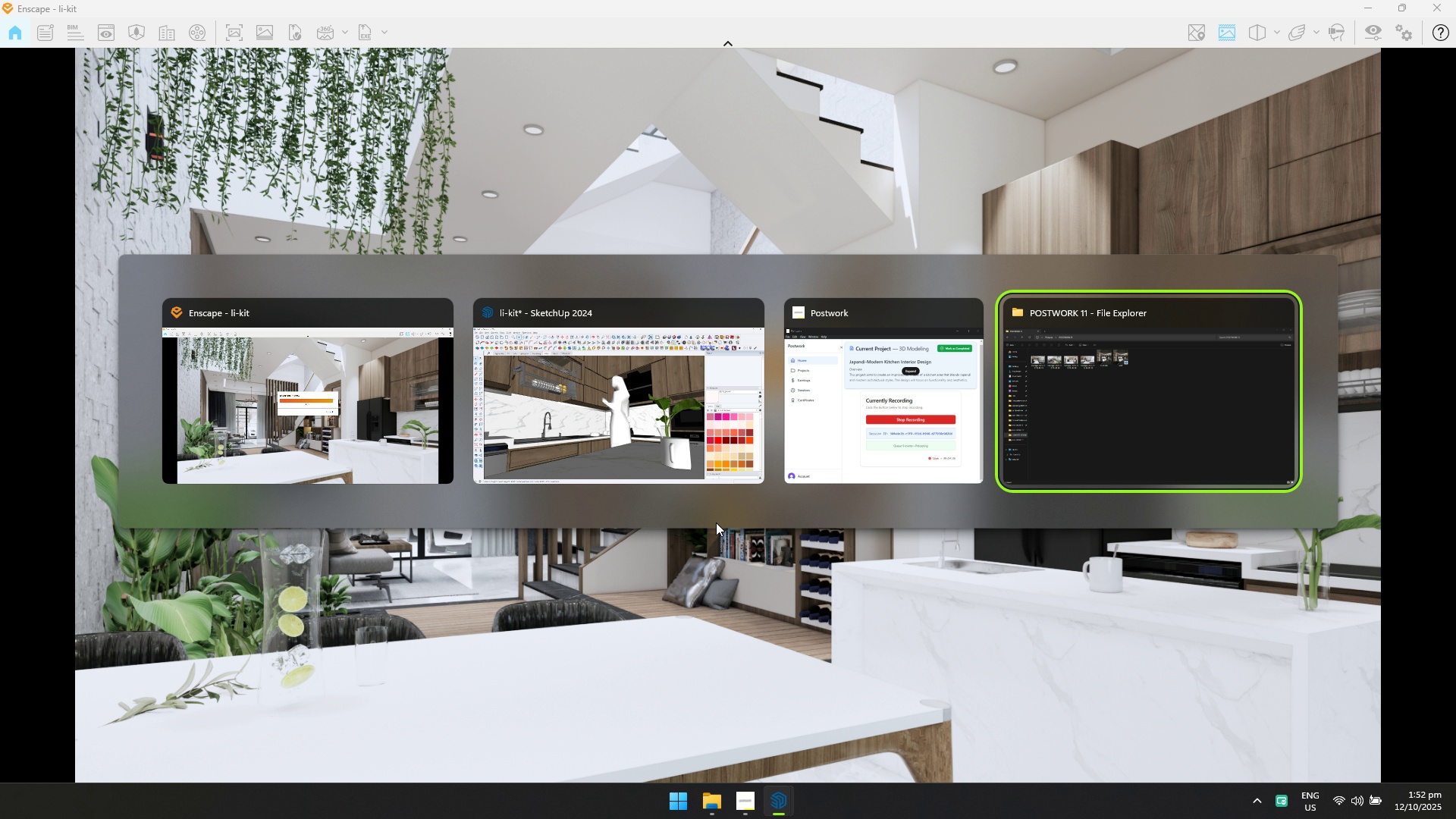 
key(Alt+Tab)
 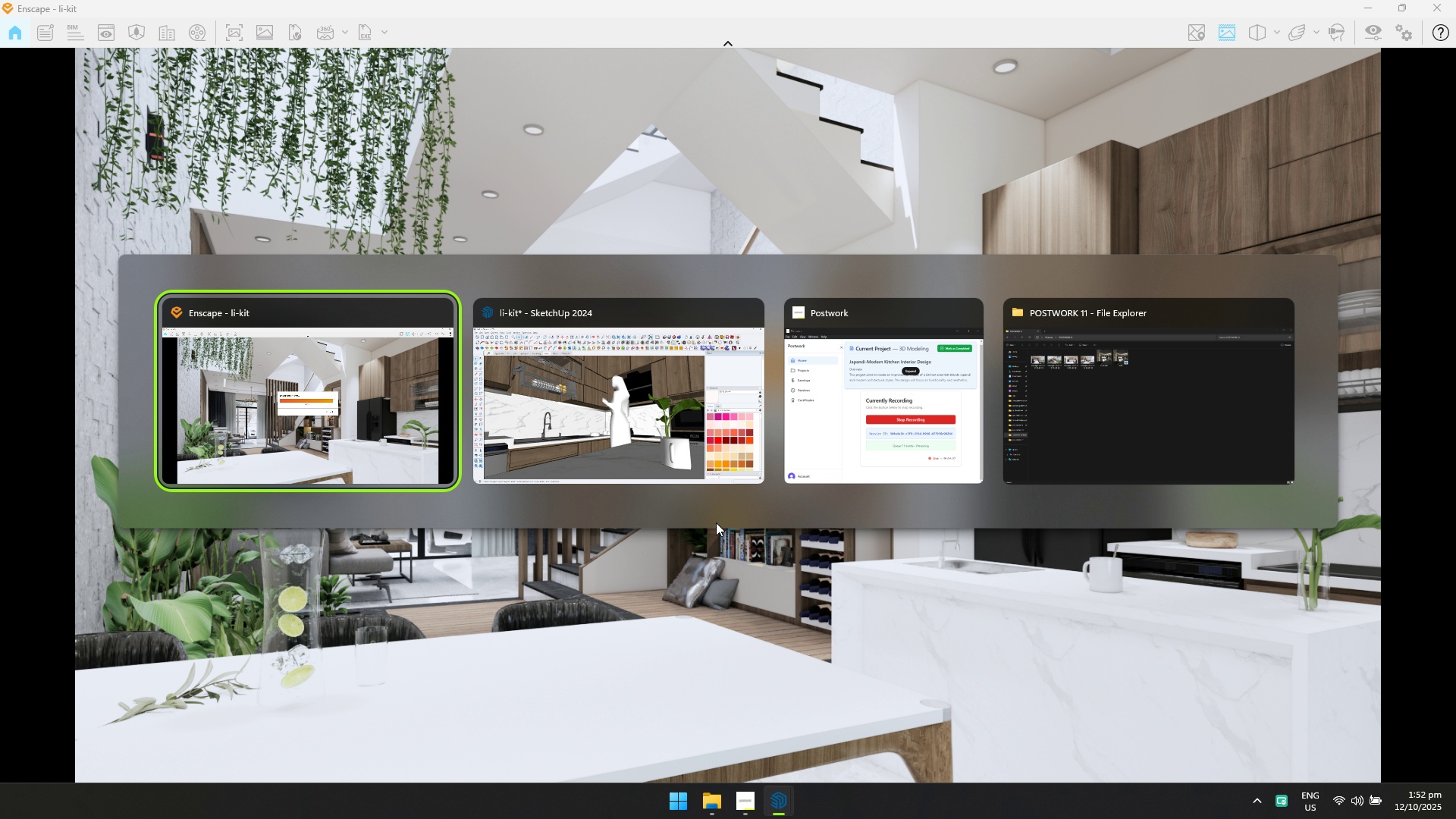 
key(Alt+Tab)
 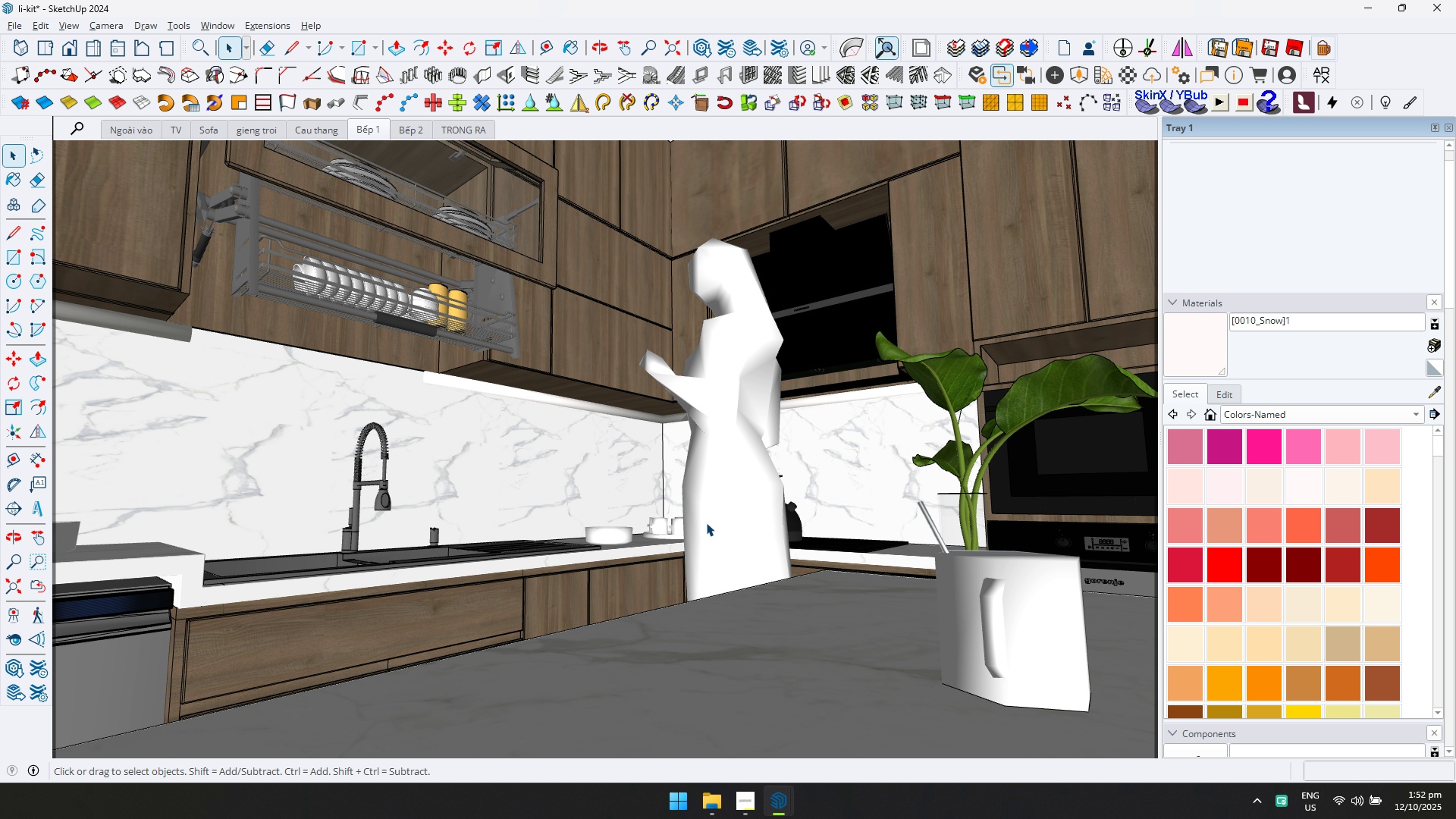 
key(Alt+Tab)
 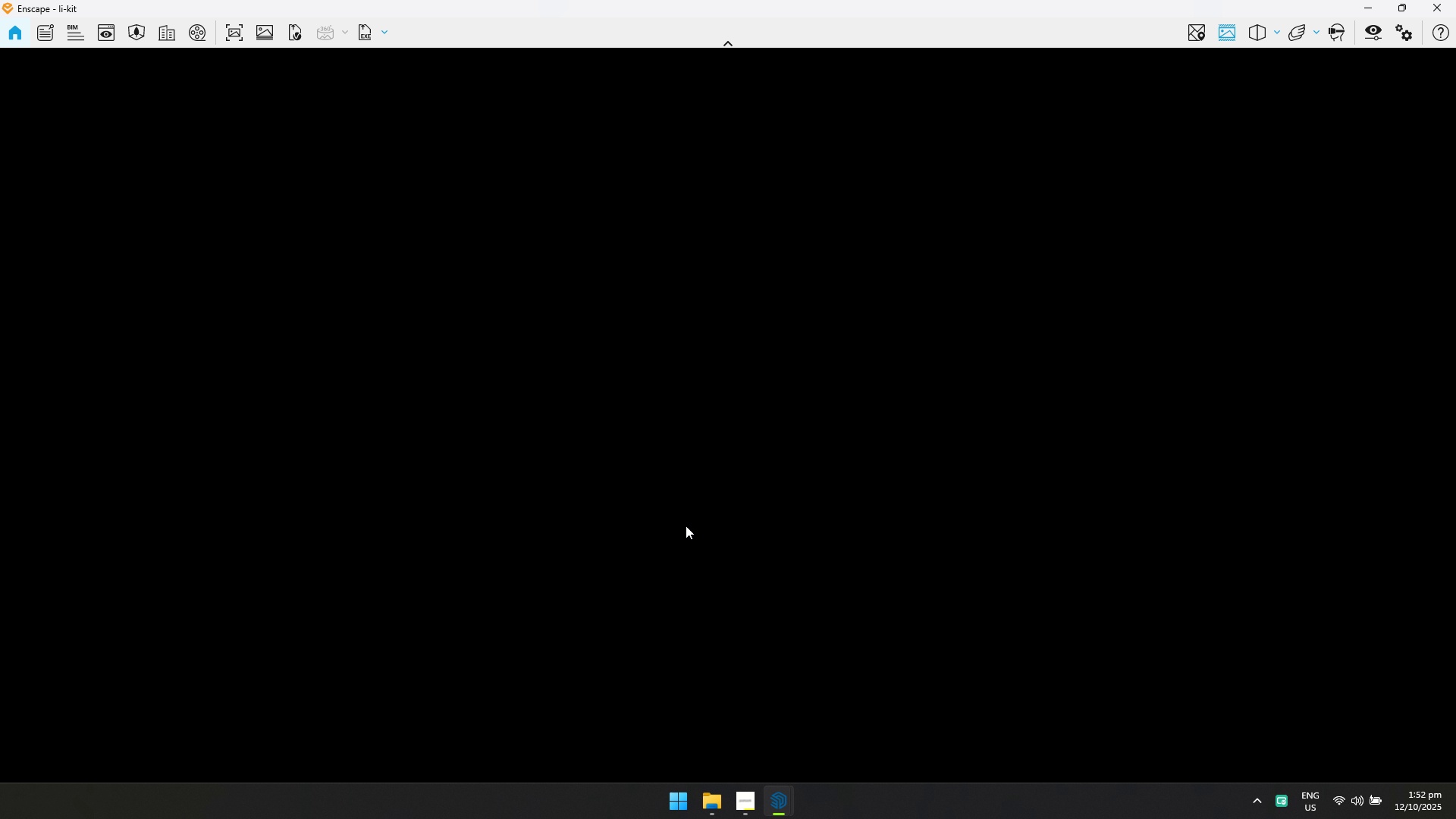 
left_click_drag(start_coordinate=[789, 473], to_coordinate=[604, 444])
 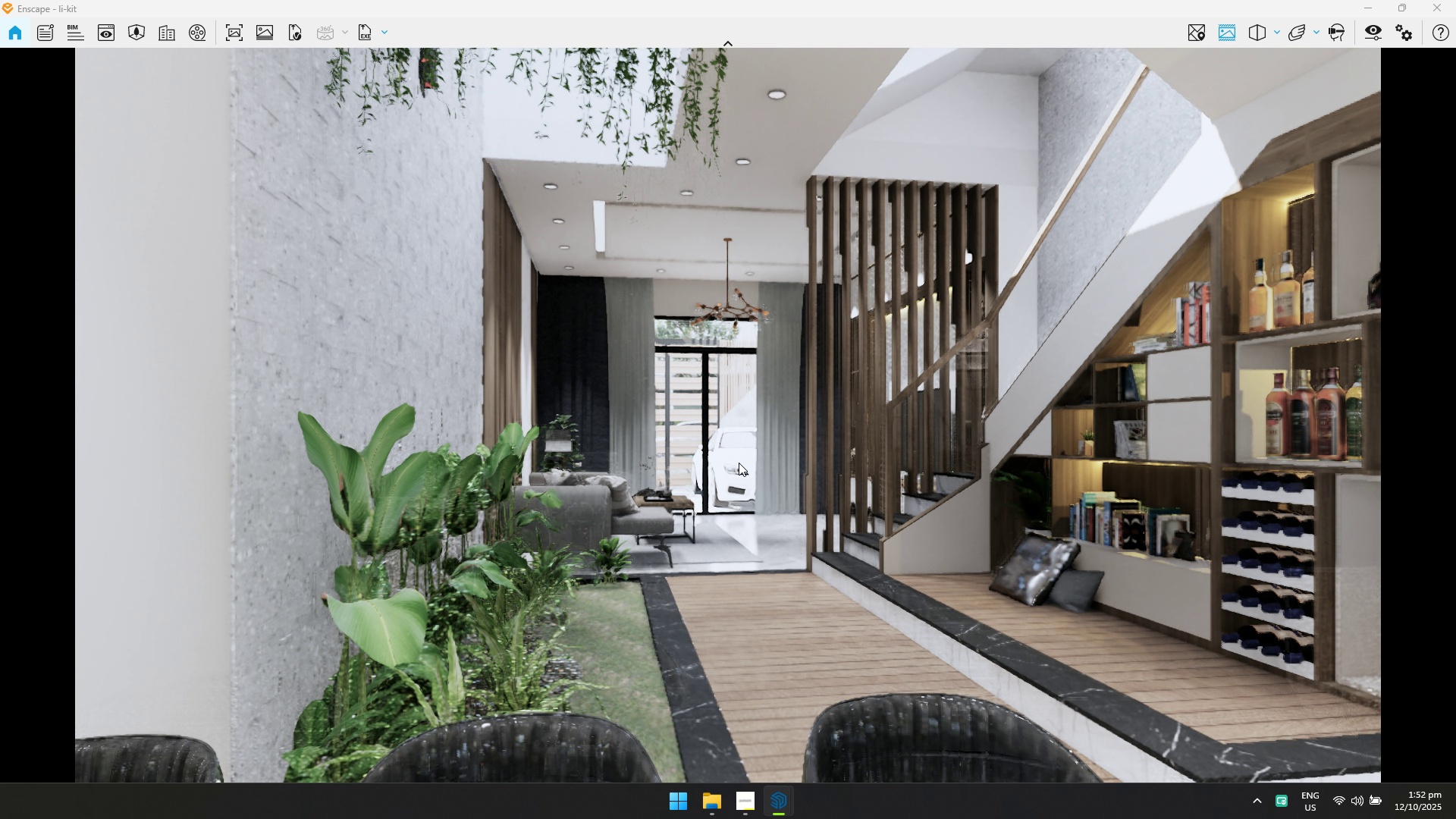 
hold_key(key=W, duration=0.76)
 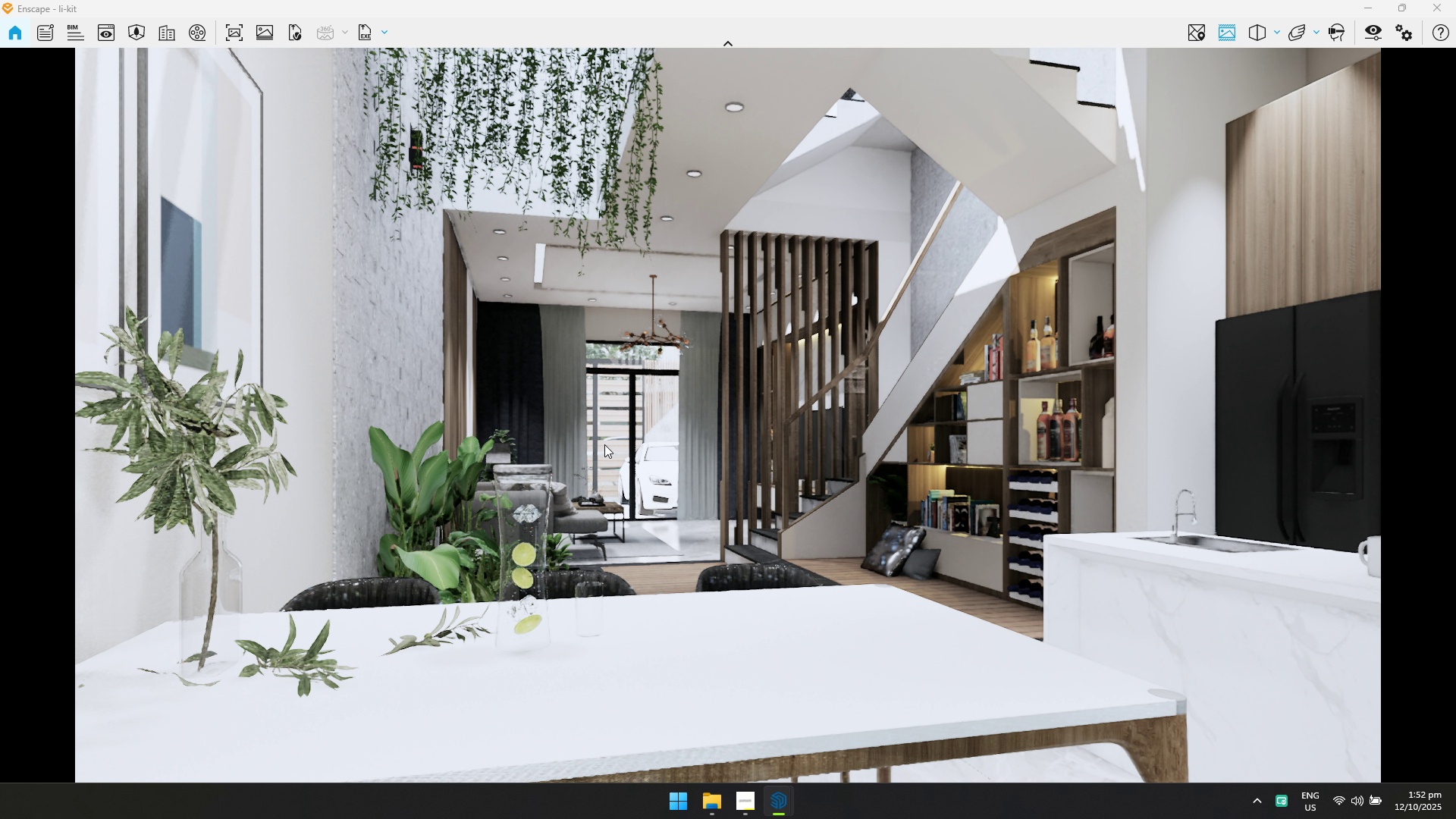 
hold_key(key=W, duration=0.36)
 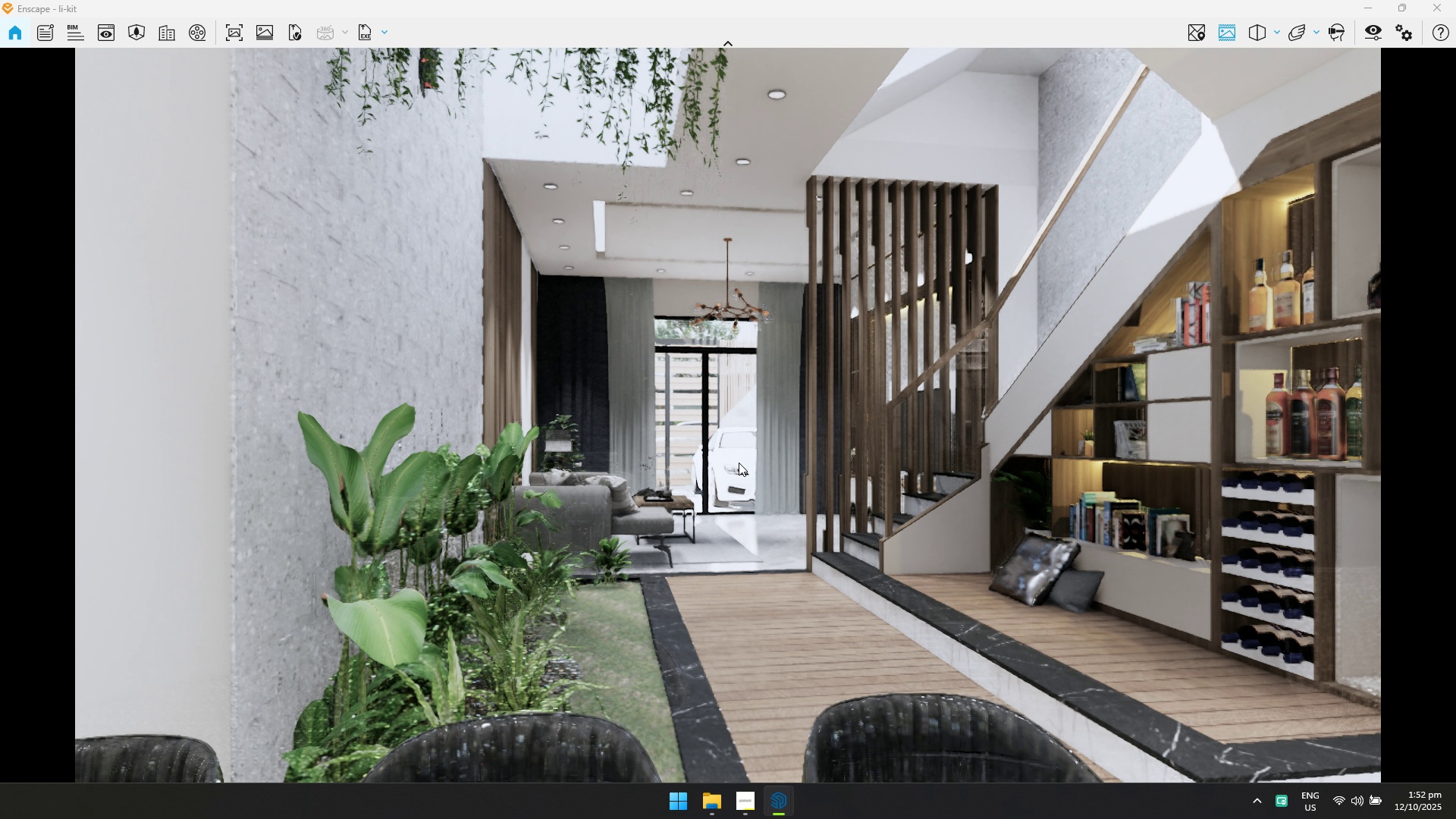 
hold_key(key=D, duration=0.64)
 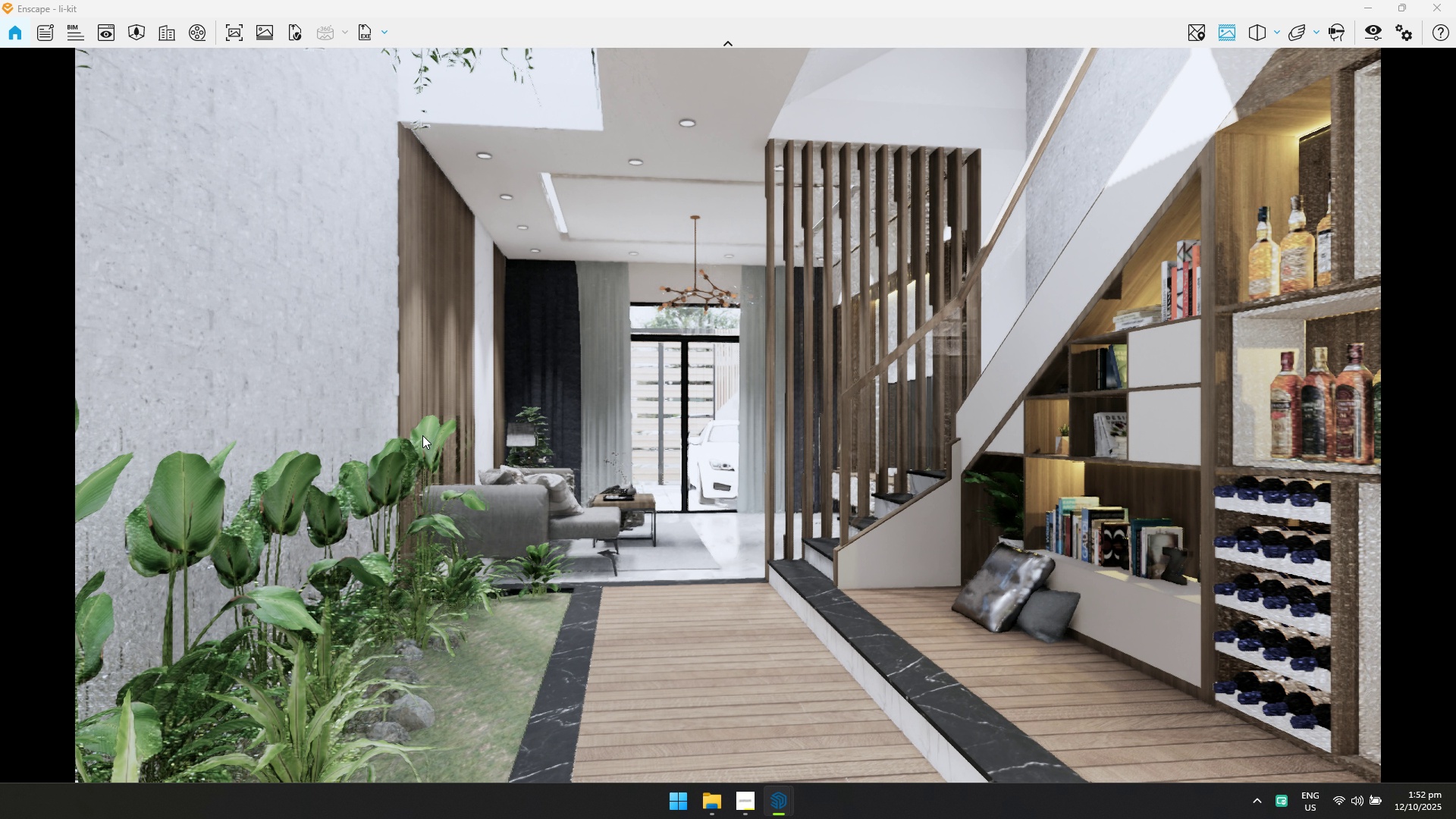 
left_click_drag(start_coordinate=[671, 462], to_coordinate=[285, 326])
 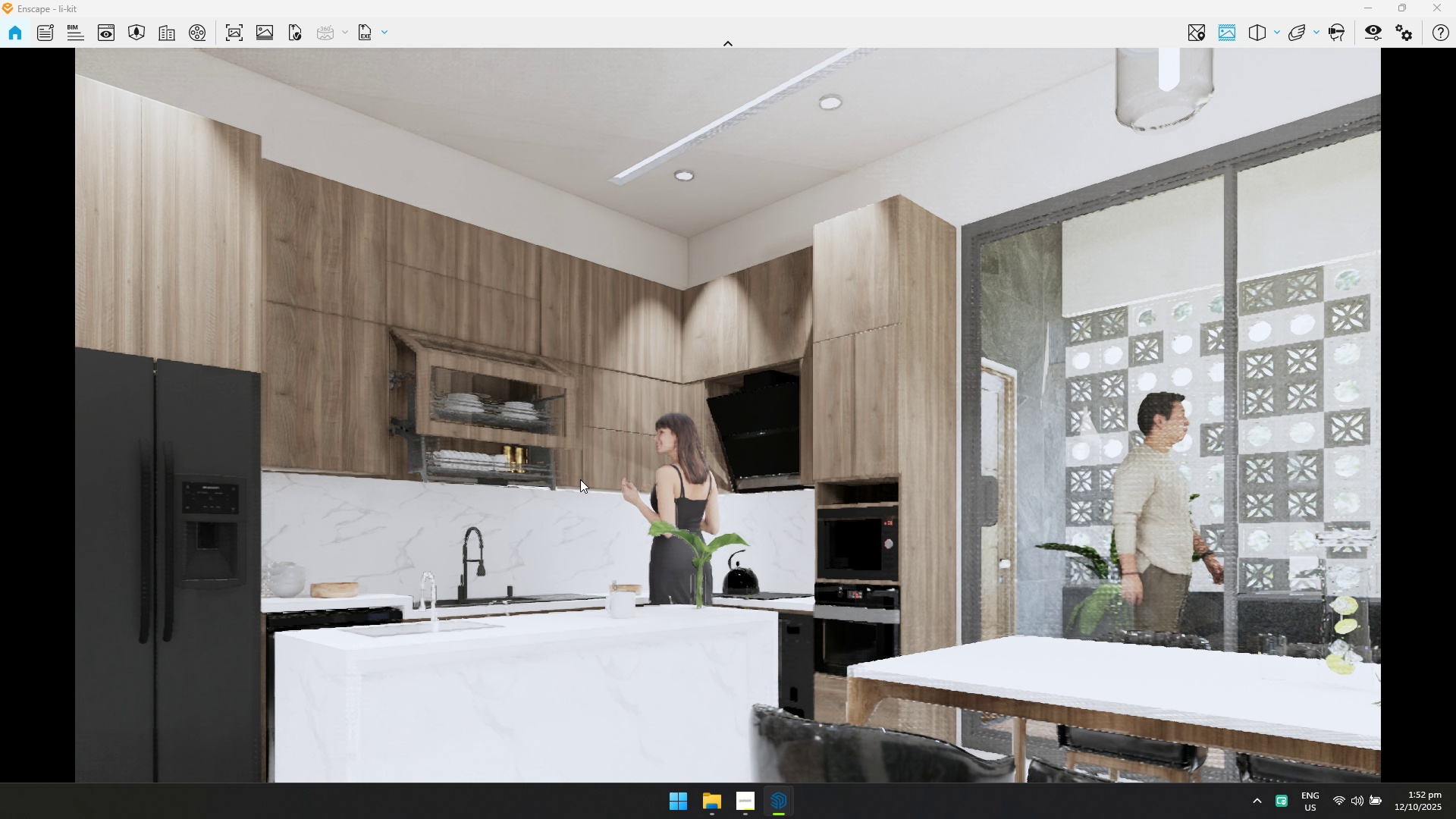 
hold_key(key=W, duration=0.54)
 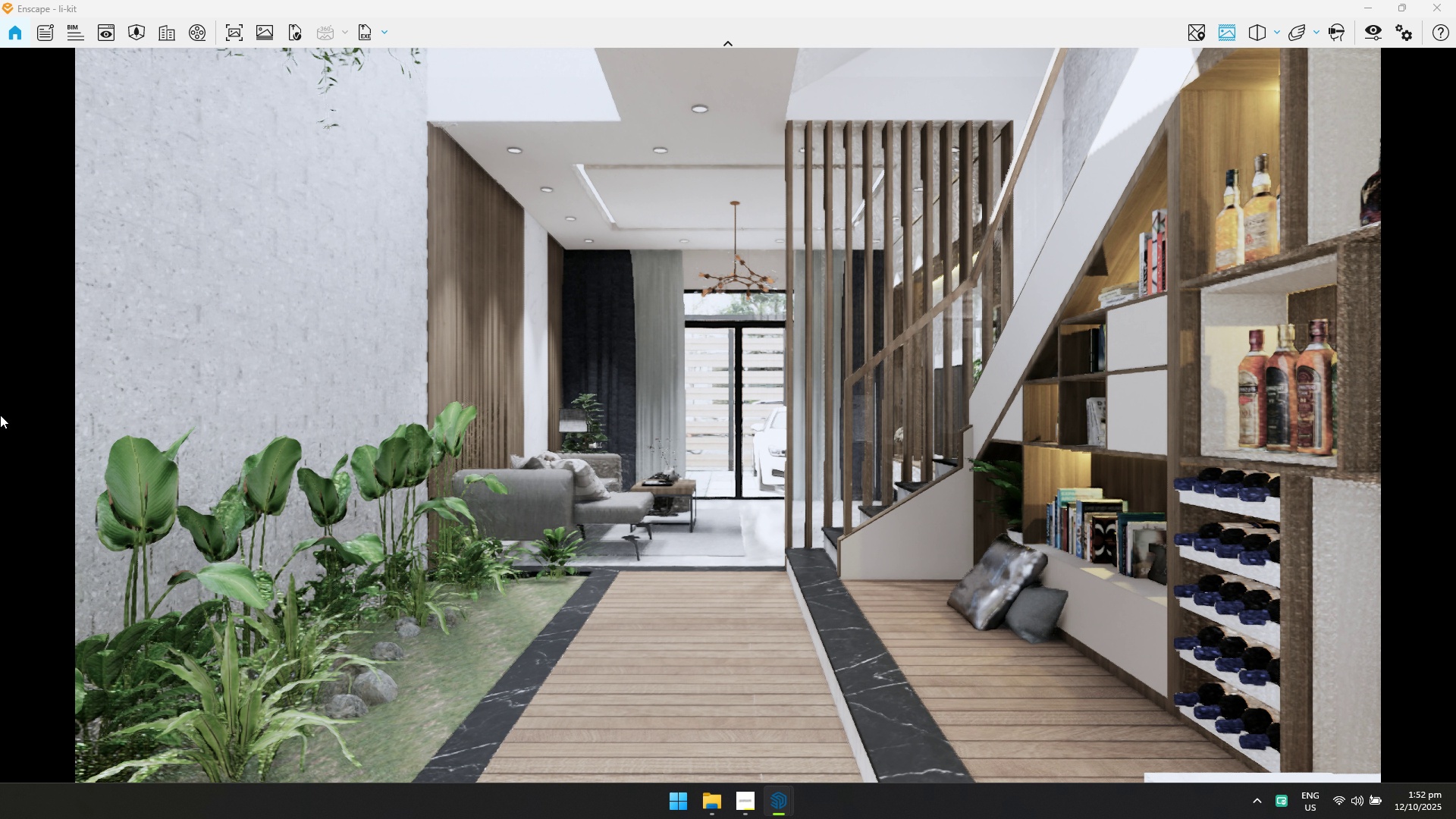 
hold_key(key=D, duration=0.58)
 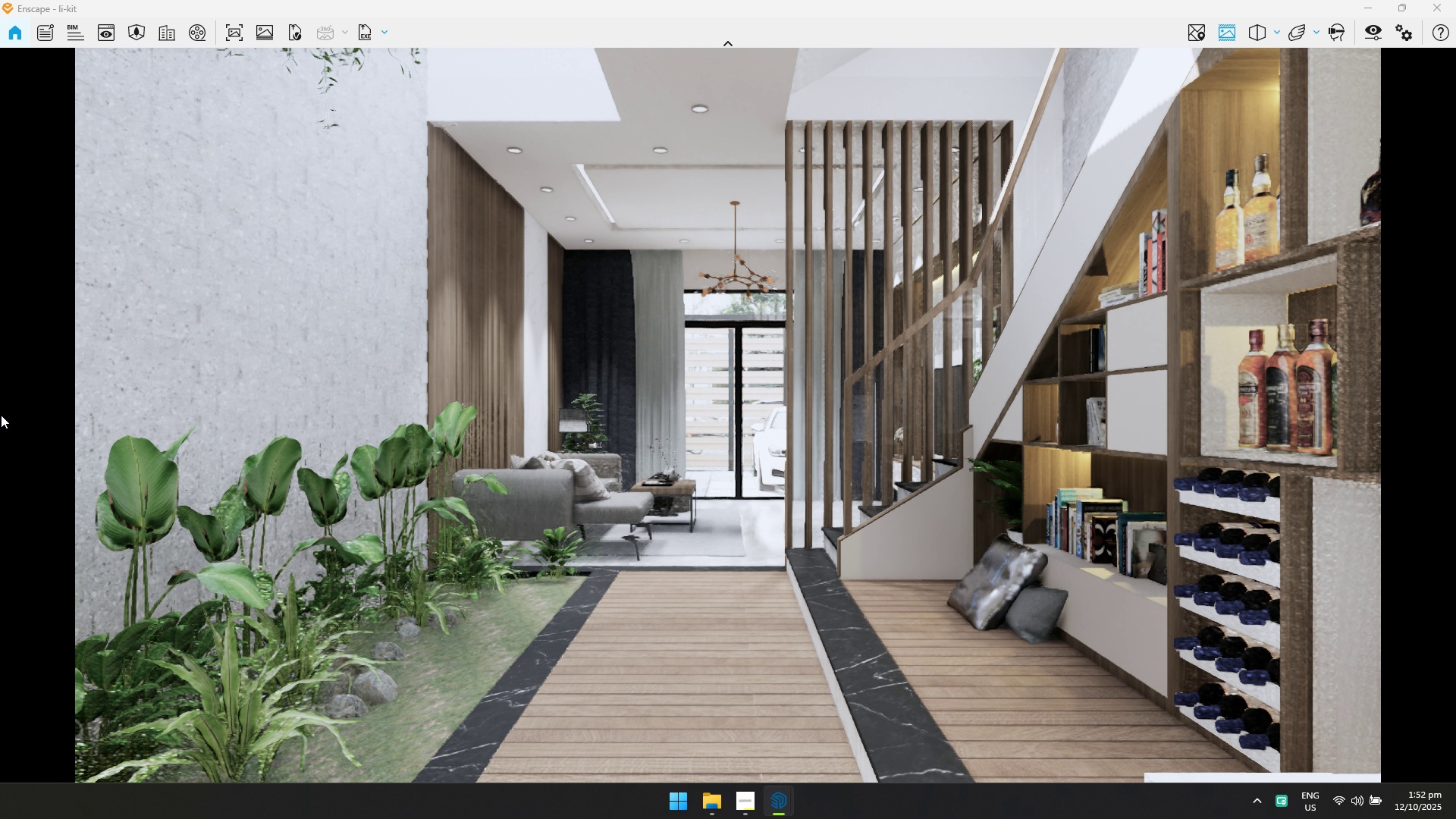 
hold_key(key=W, duration=0.56)
 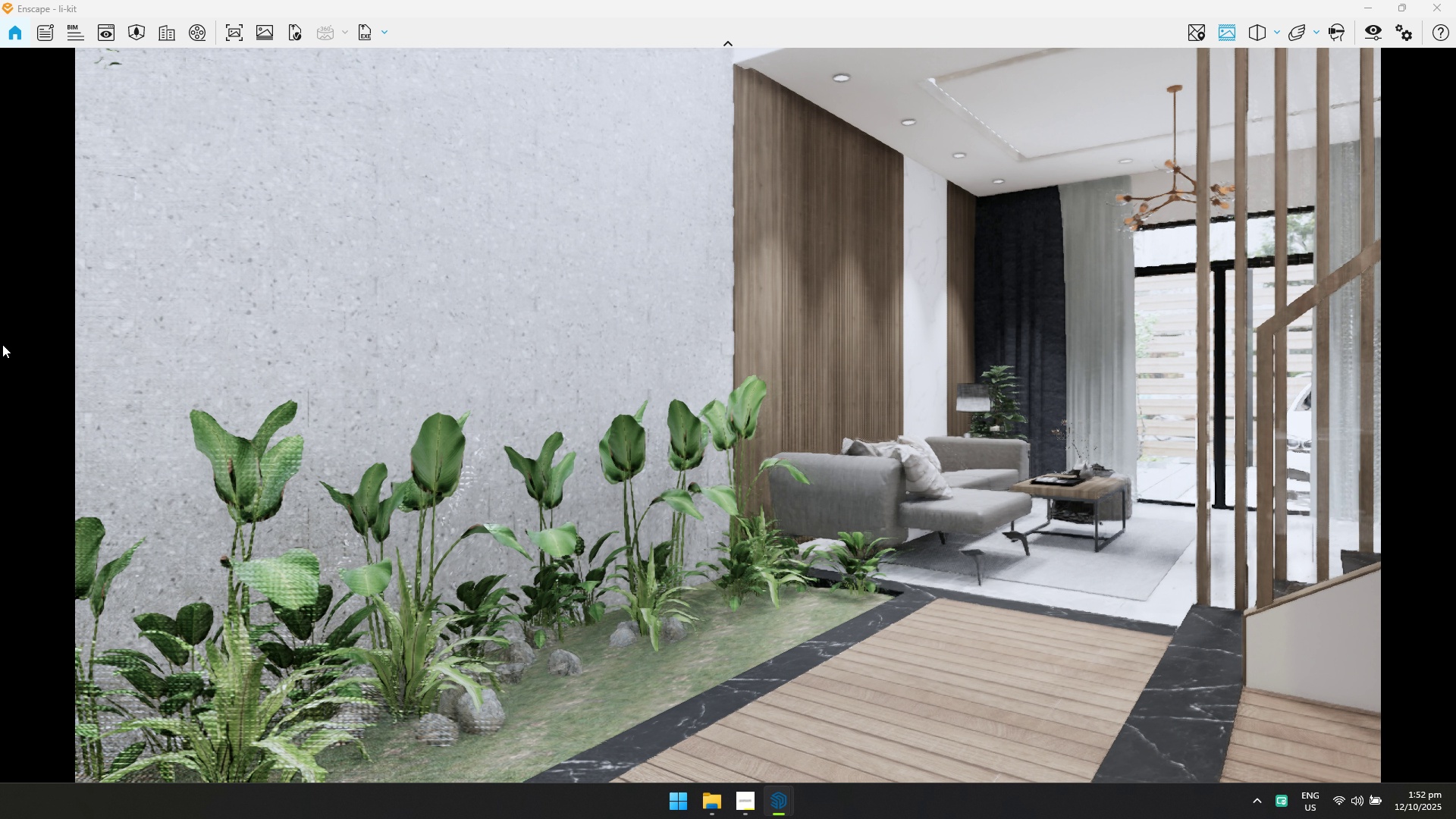 
hold_key(key=D, duration=0.62)
 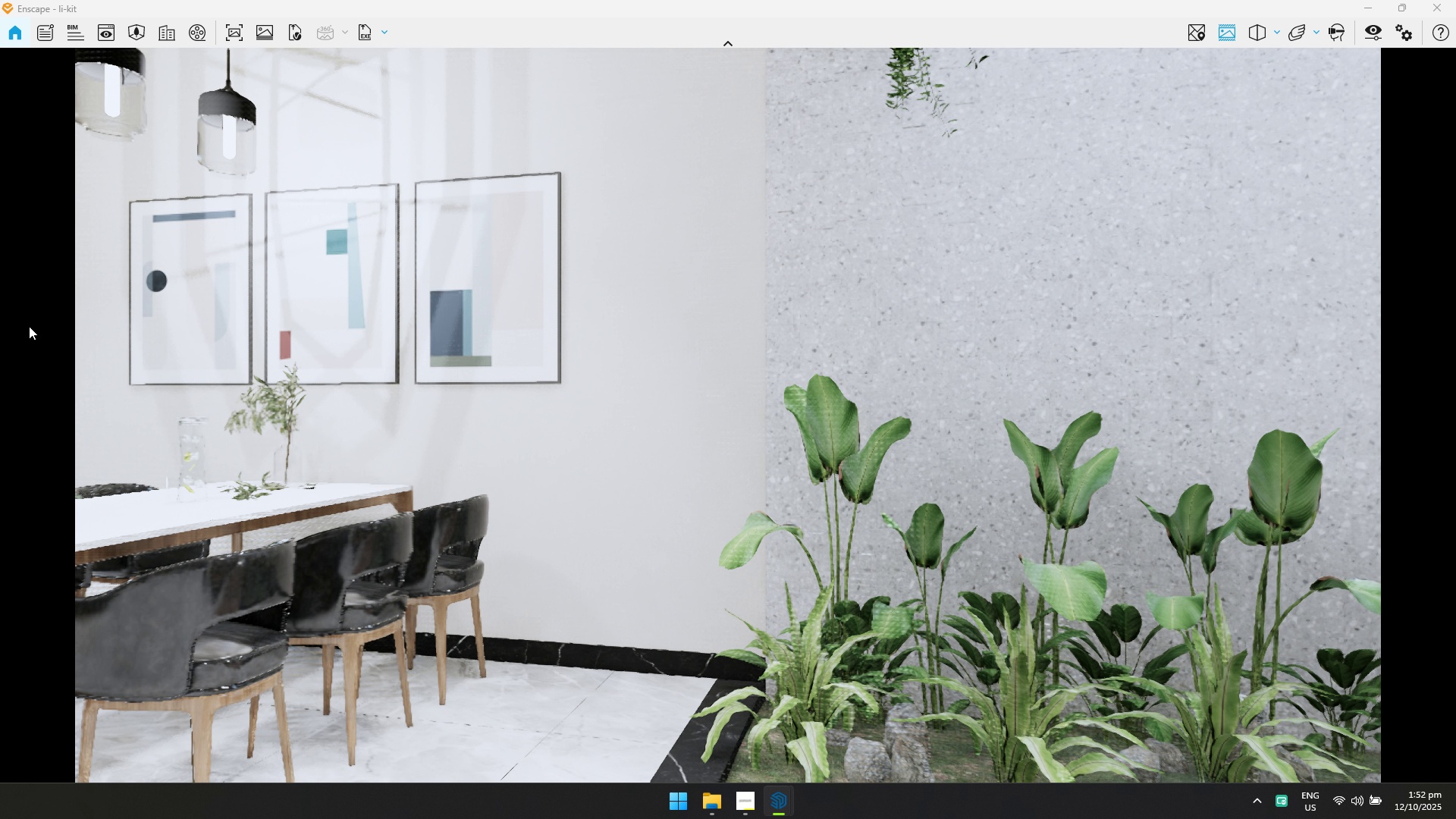 
key(W)
 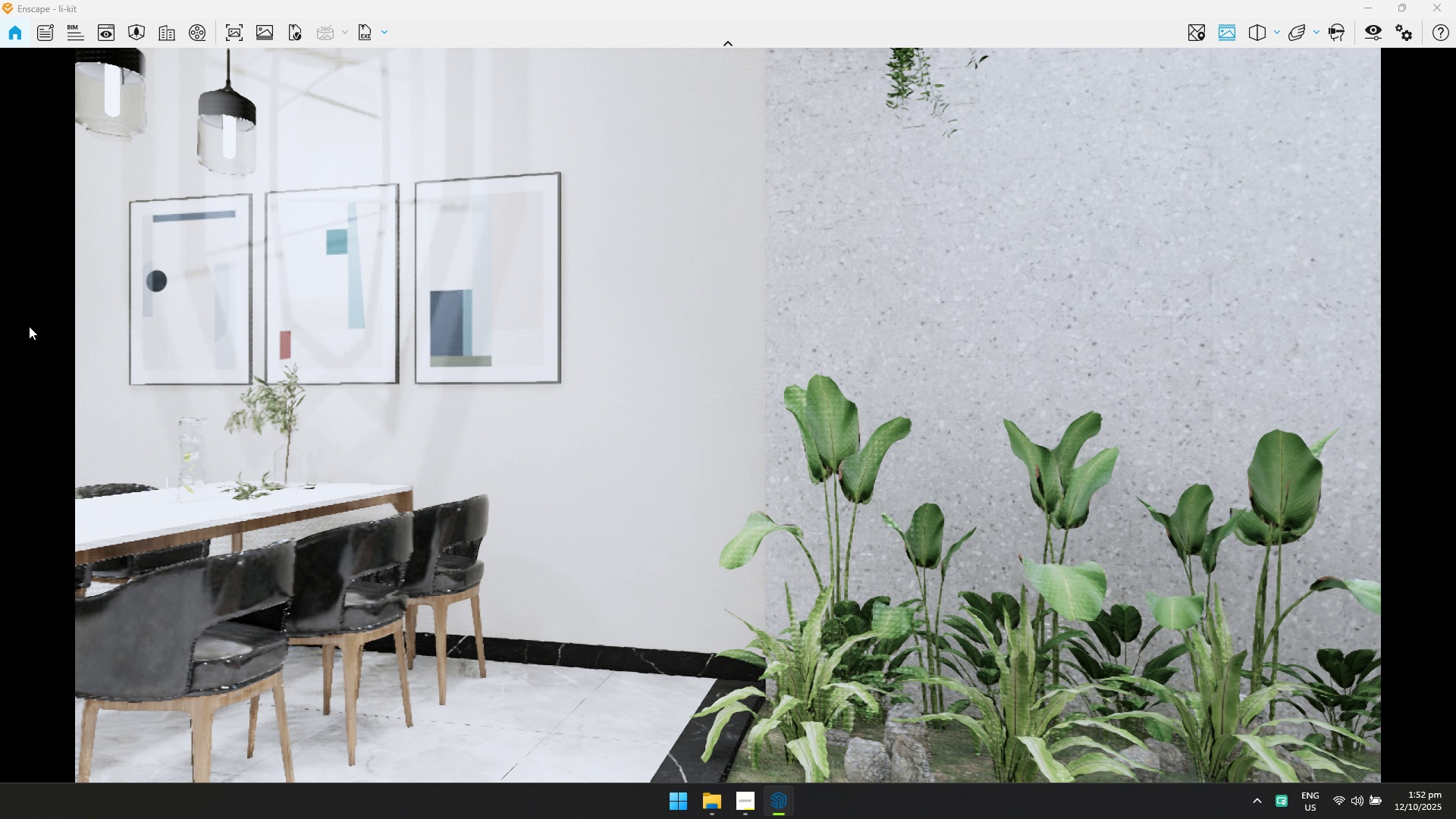 
hold_key(key=D, duration=0.72)
 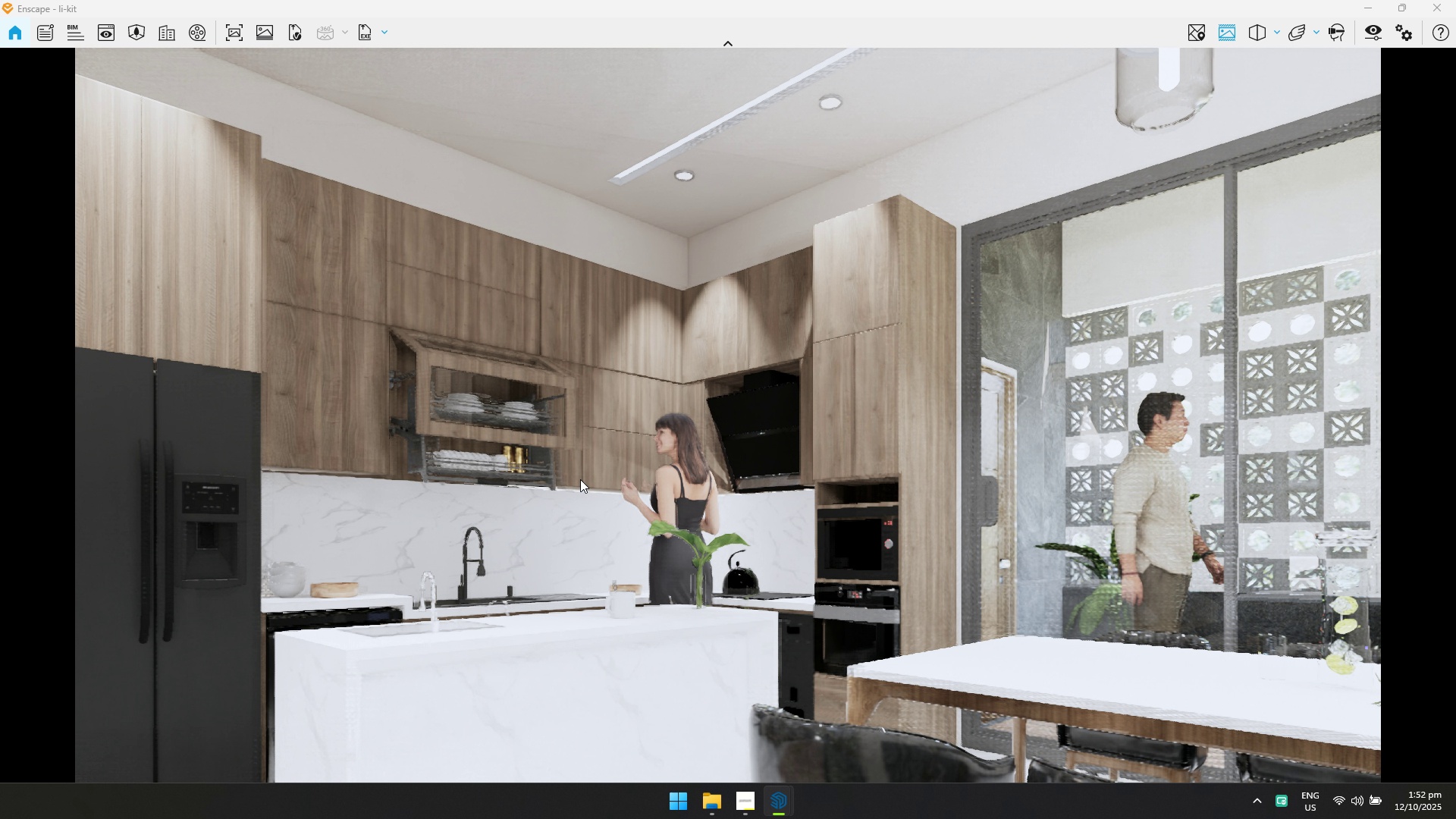 
hold_key(key=S, duration=0.47)
 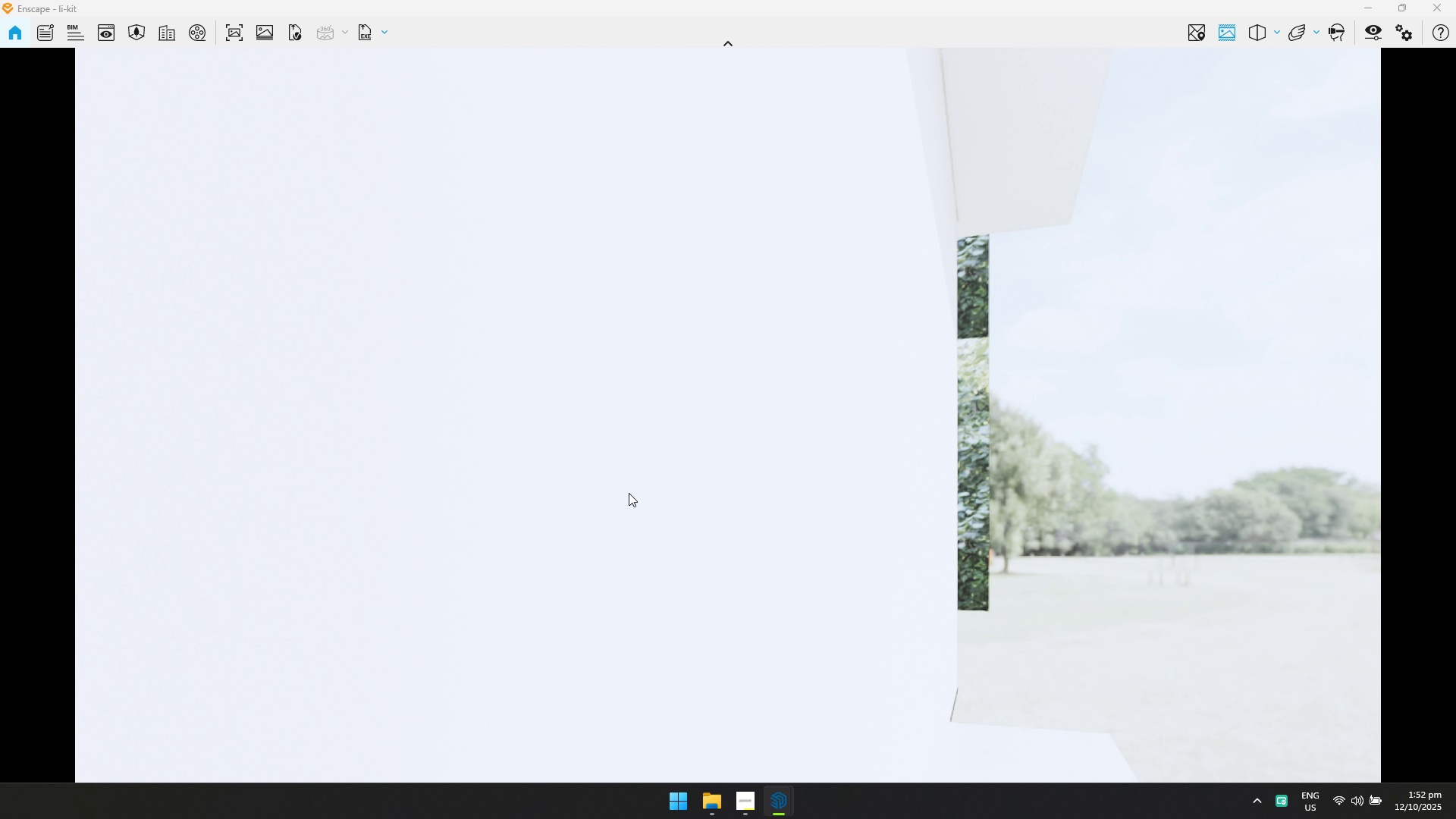 
hold_key(key=A, duration=0.91)
 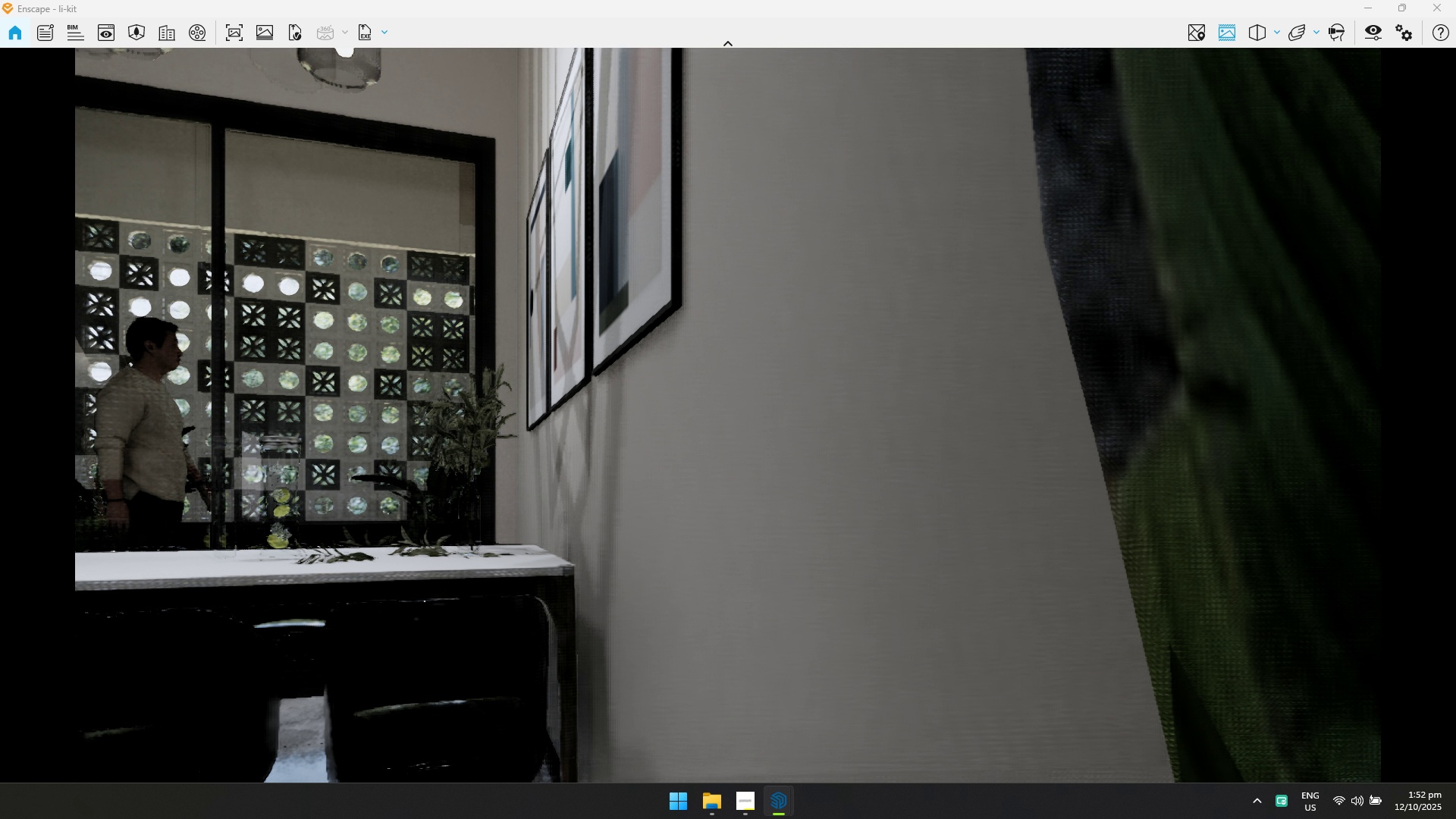 
left_click_drag(start_coordinate=[593, 482], to_coordinate=[1119, 460])
 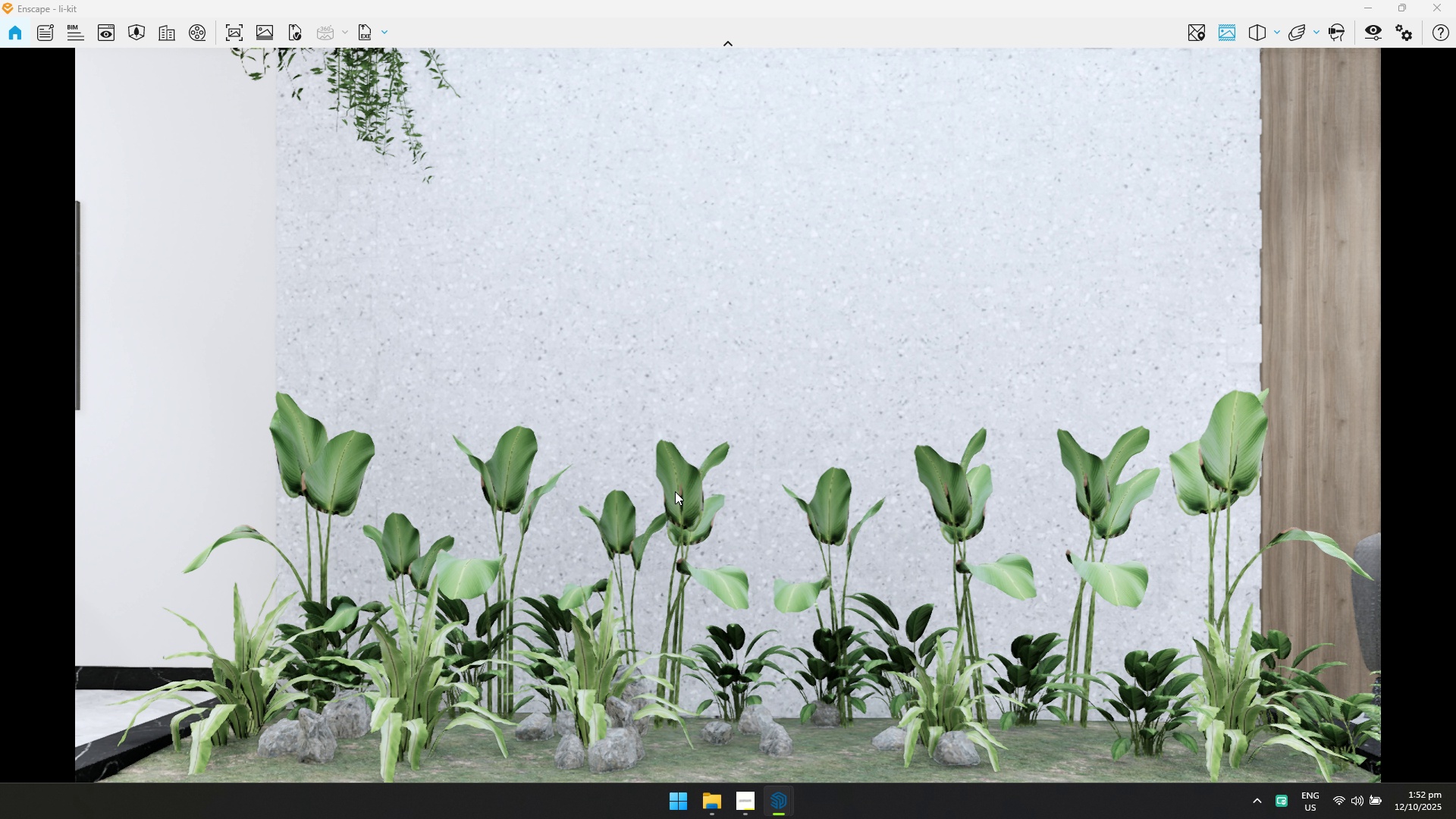 
hold_key(key=S, duration=0.76)
 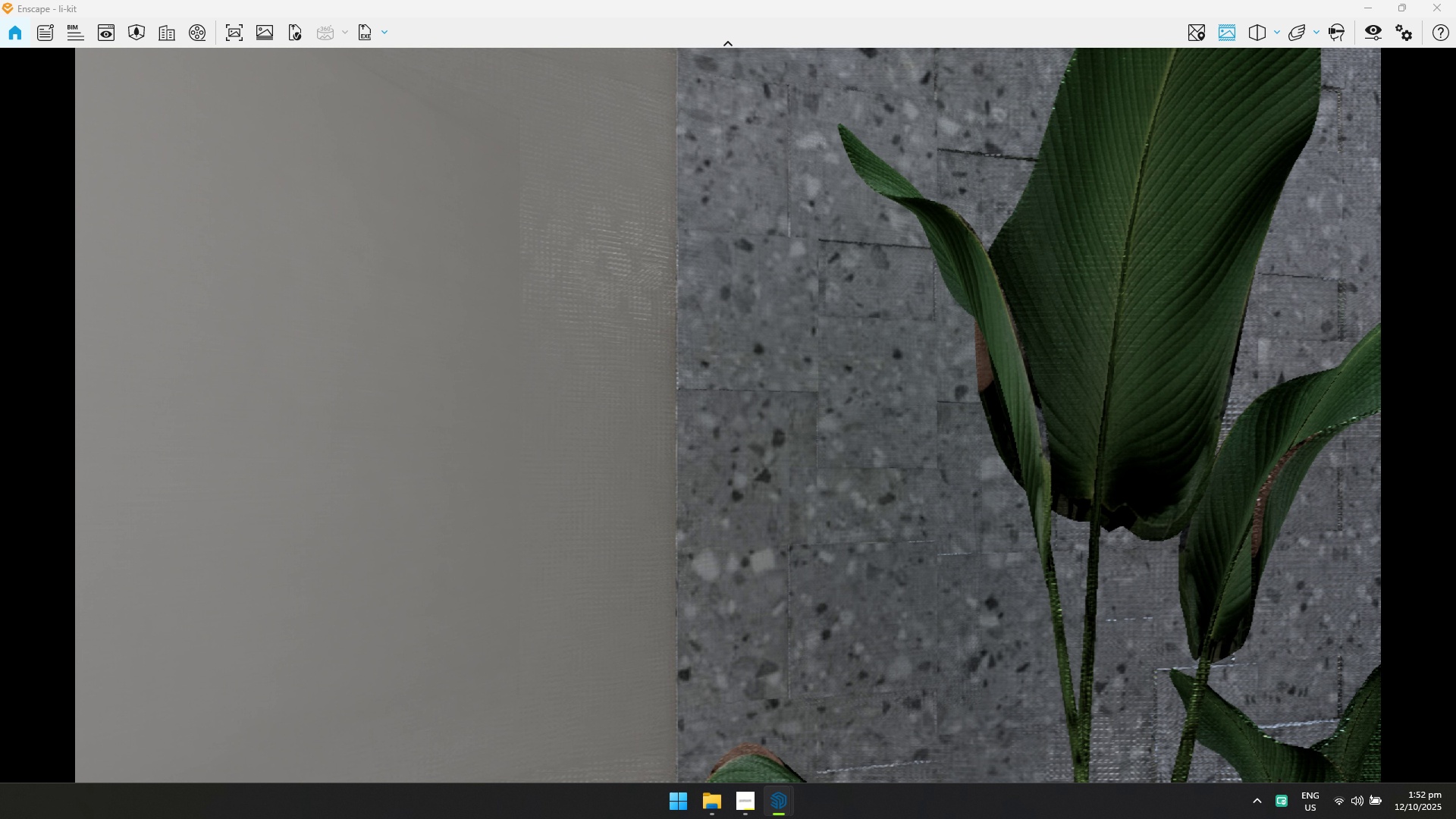 
hold_key(key=D, duration=0.89)
 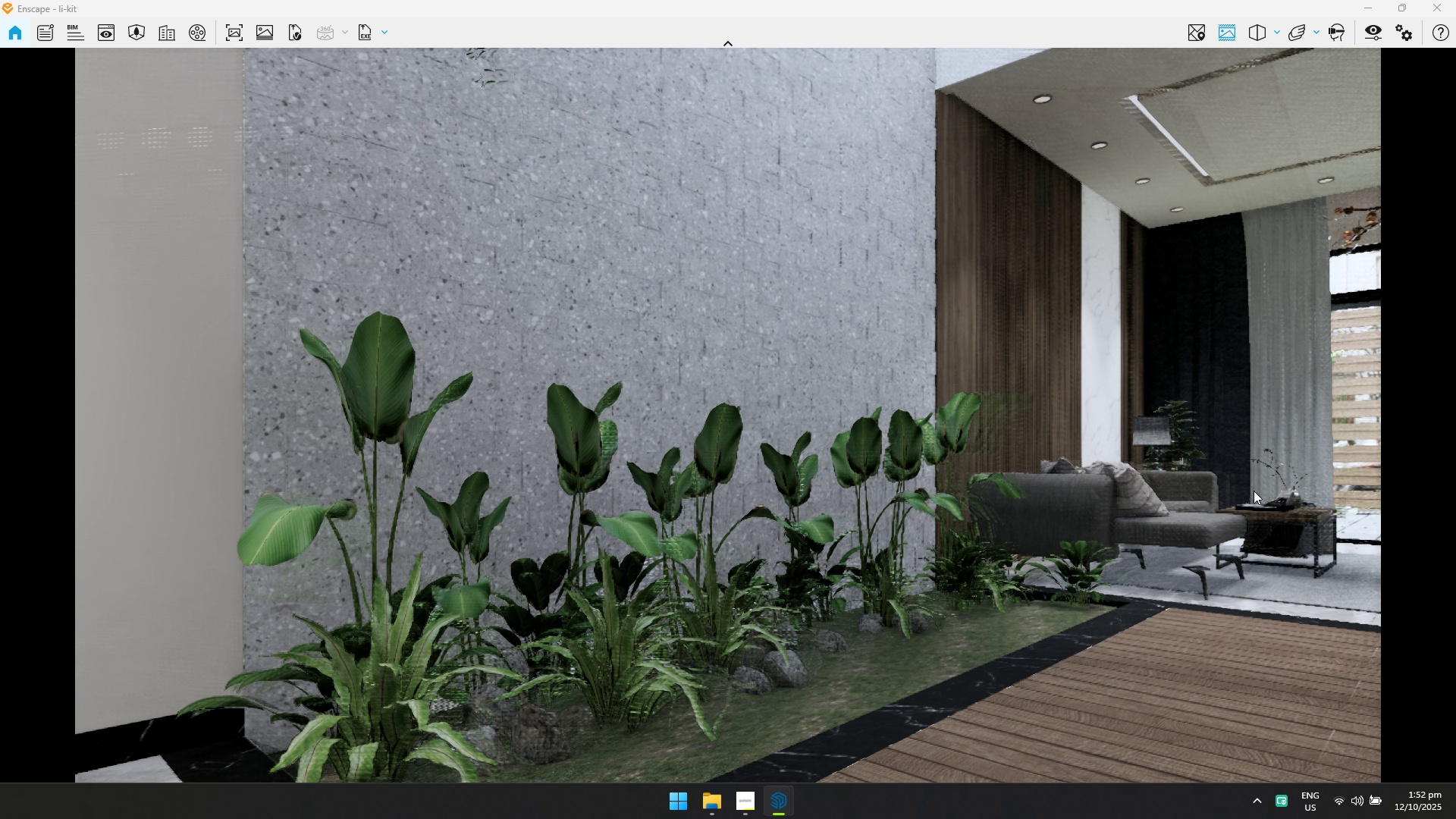 
type(wdaadwwwdsasw)
 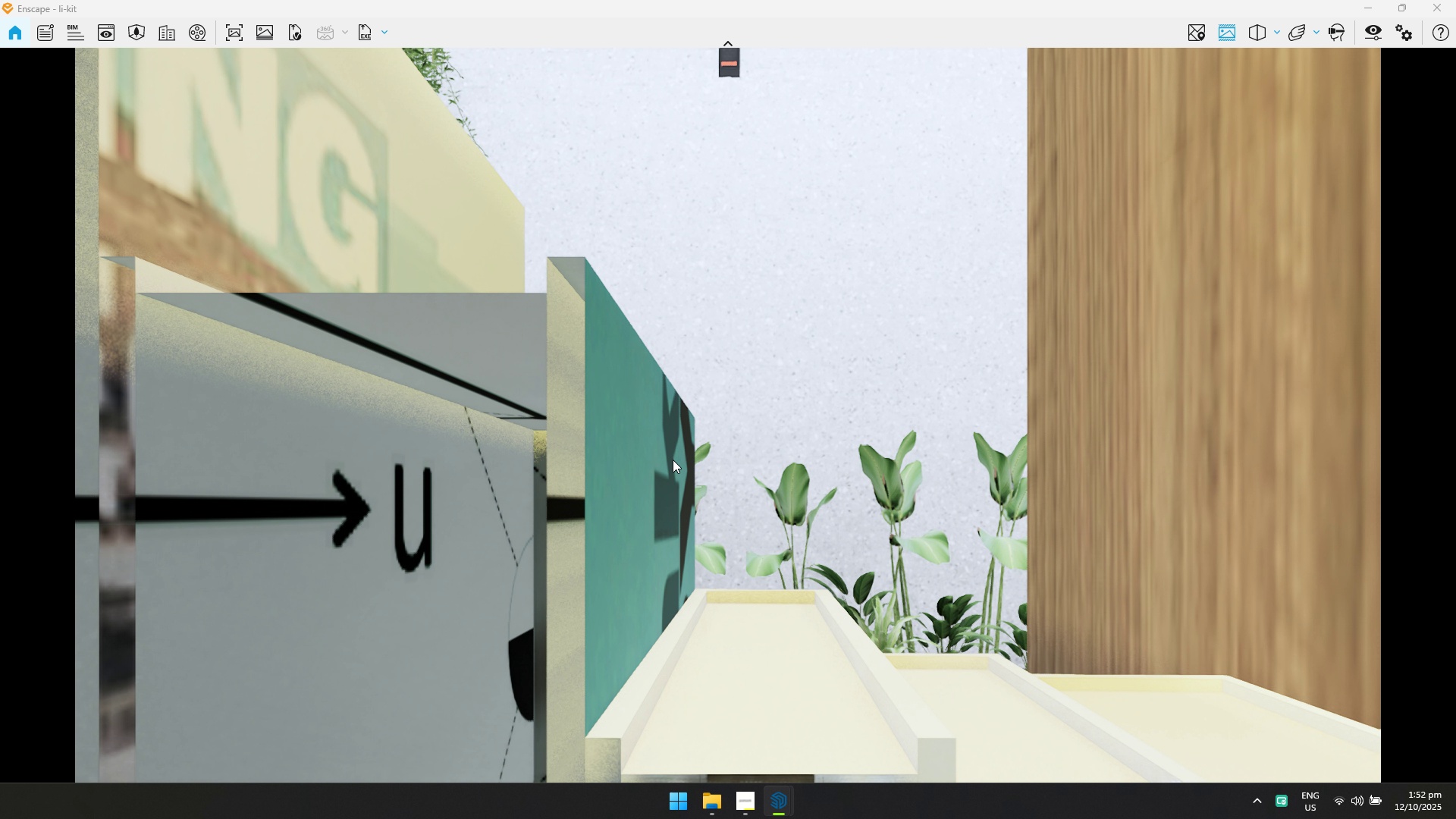 
left_click_drag(start_coordinate=[672, 462], to_coordinate=[737, 410])
 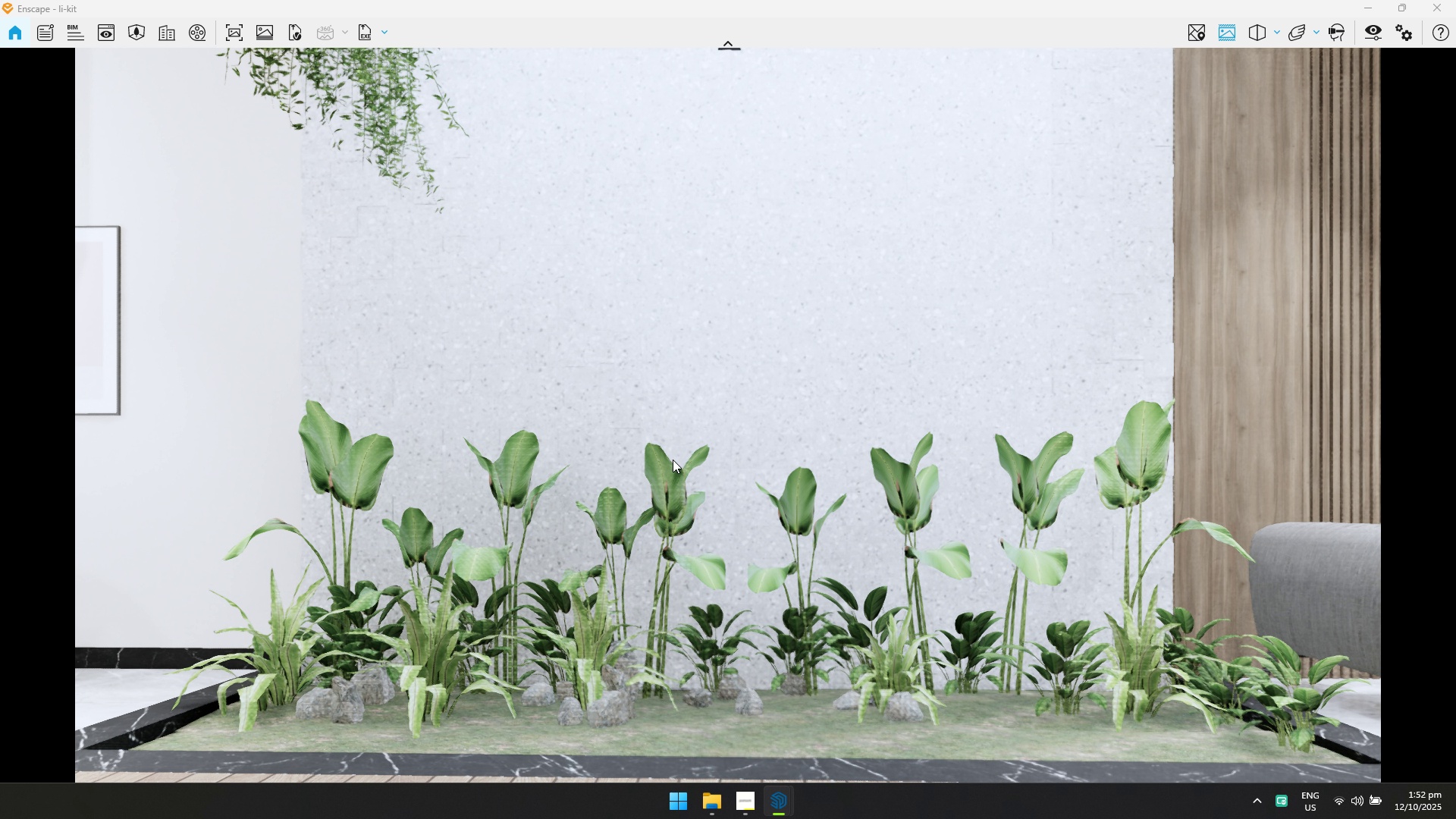 
left_click_drag(start_coordinate=[675, 460], to_coordinate=[745, 418])
 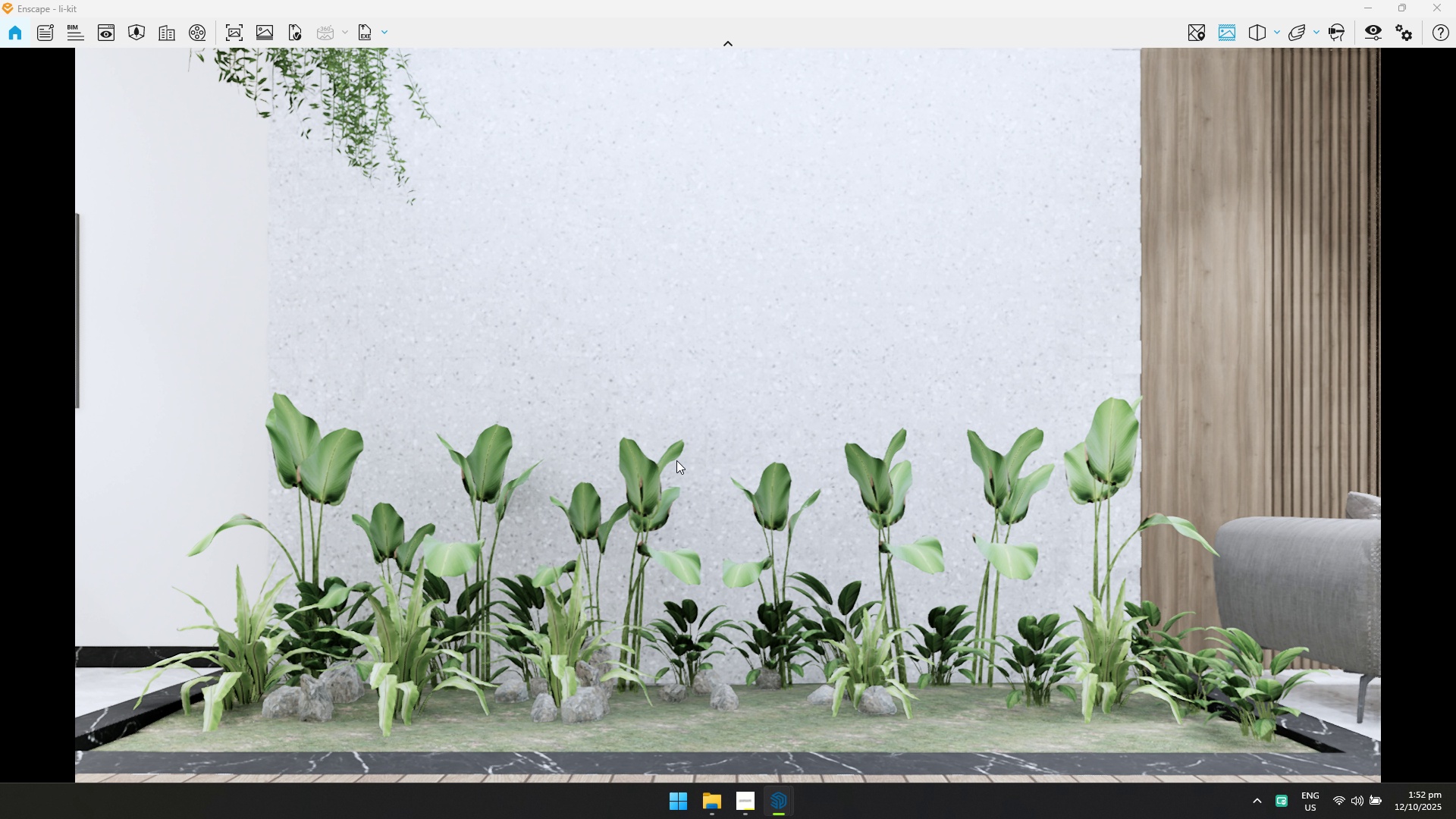 
type(ad)
 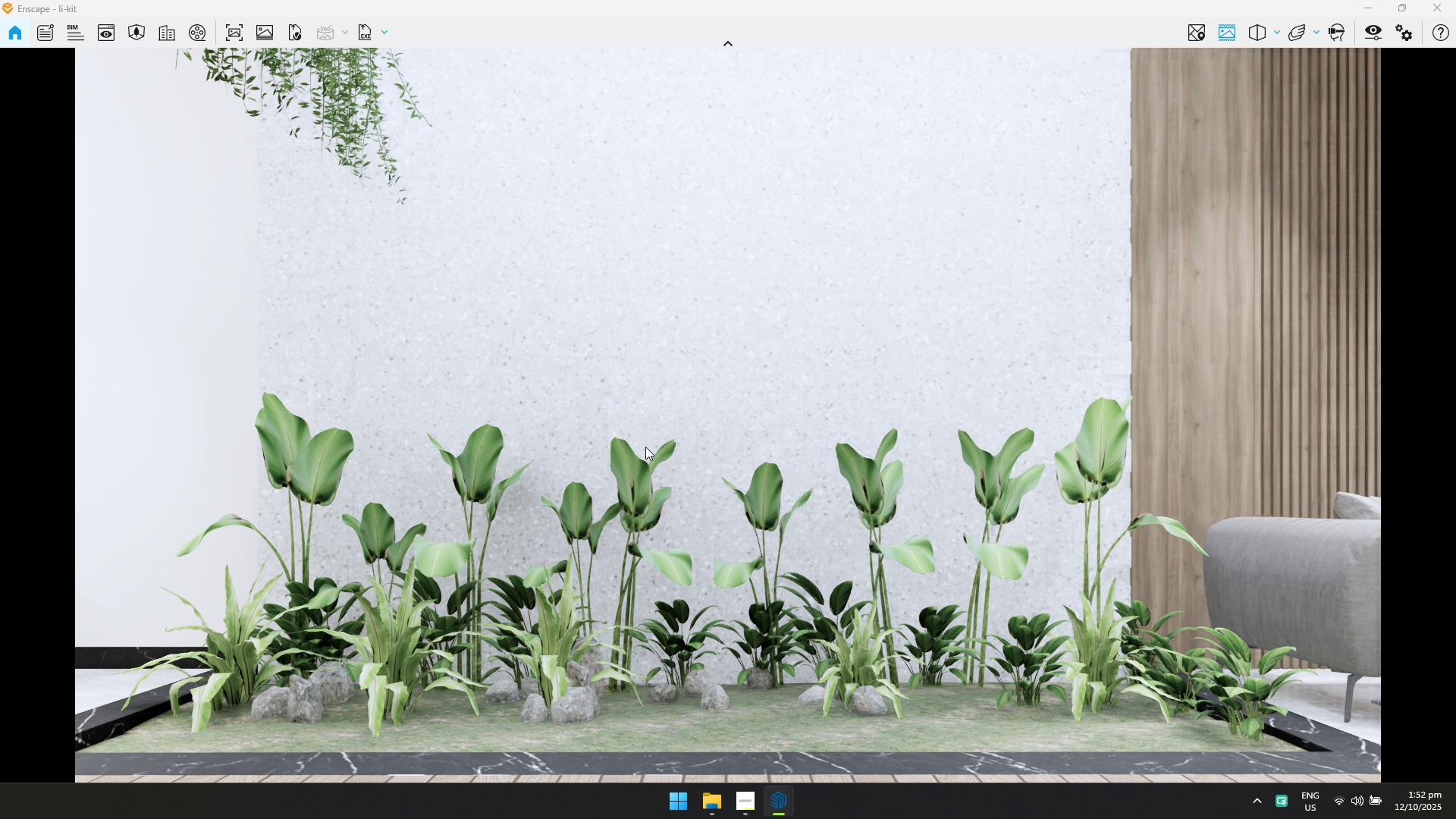 
left_click([235, 38])
 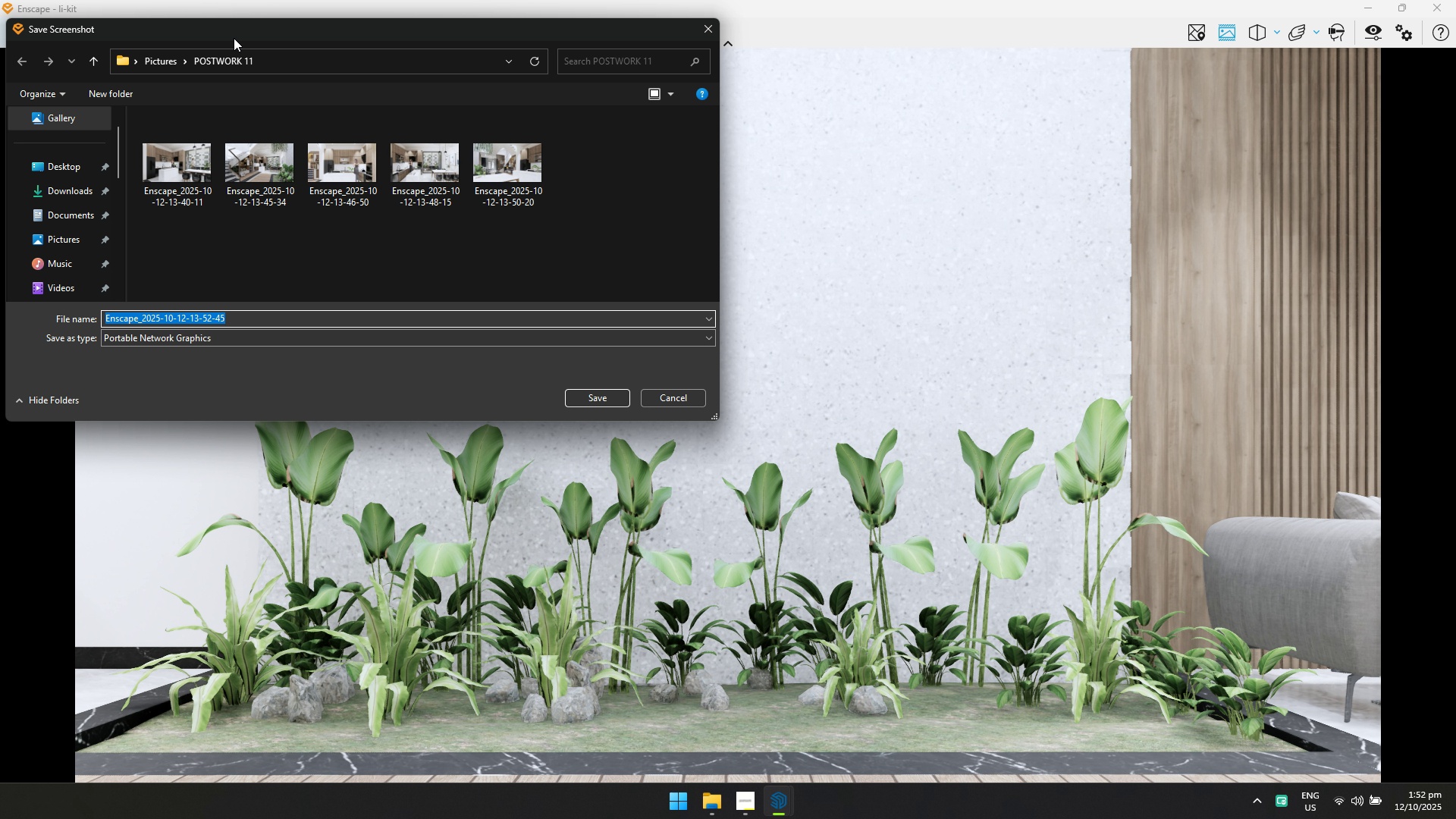 
key(Enter)
 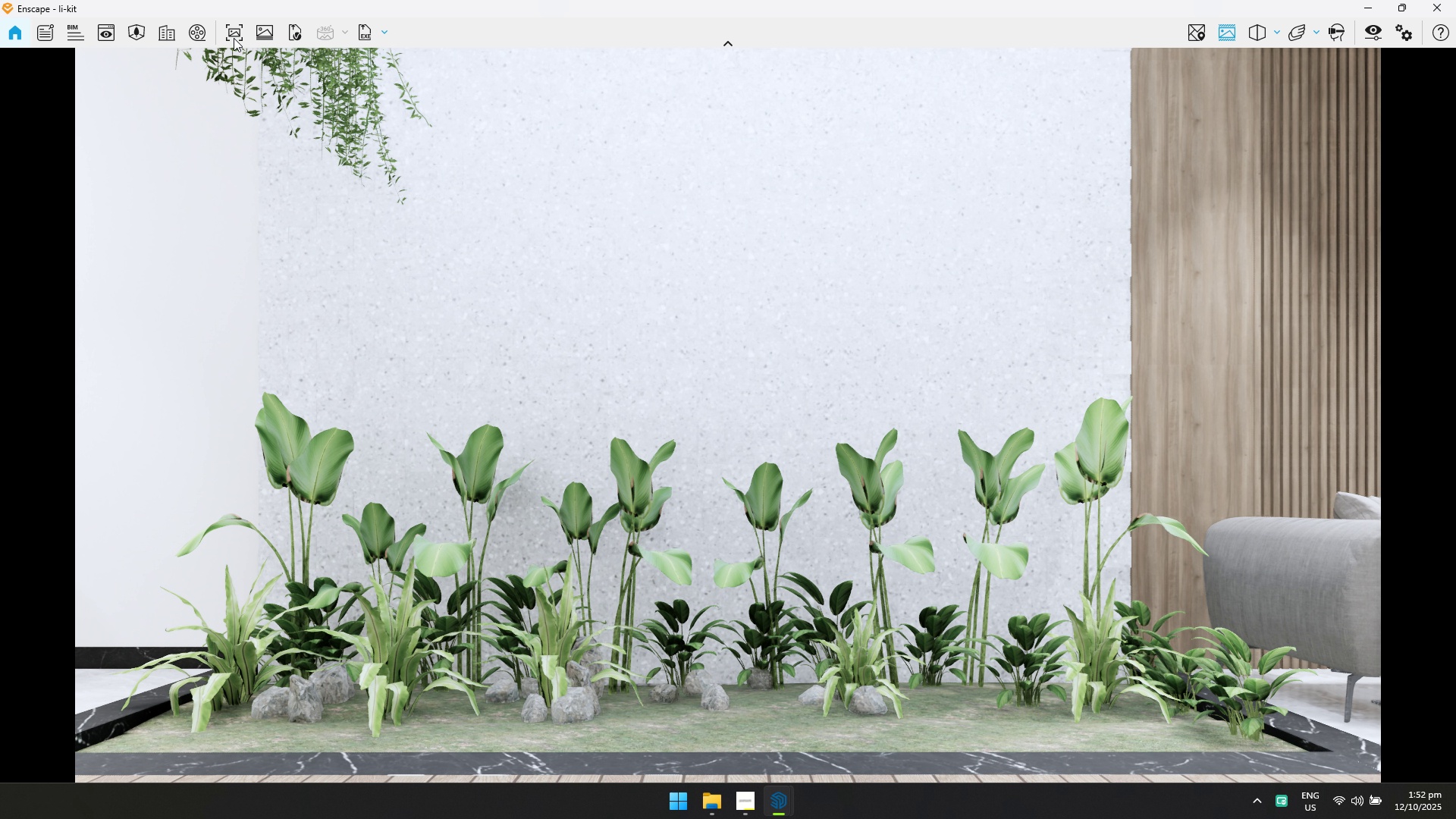 
key(Alt+Tab)
 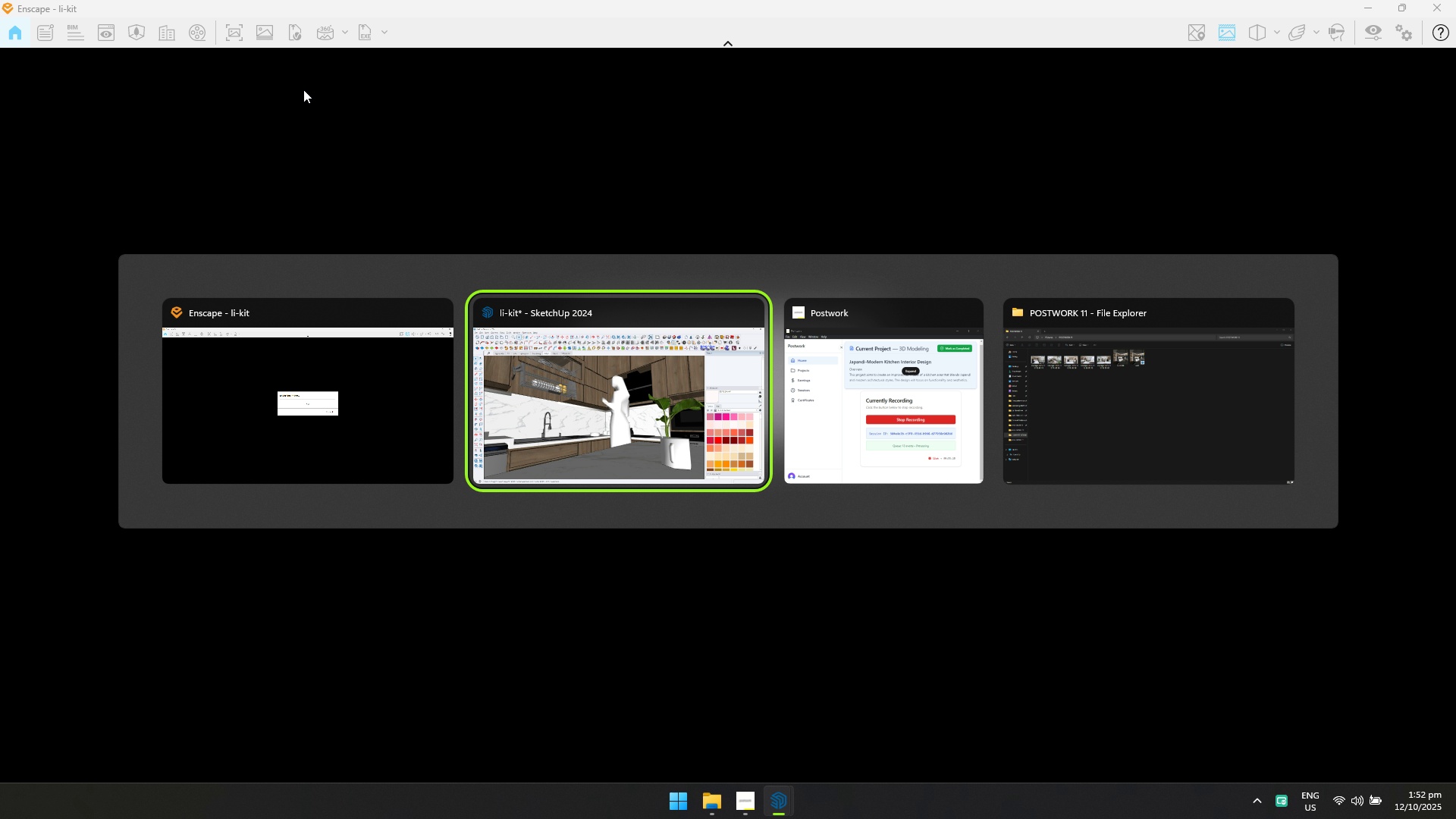 
key(Alt+Tab)